 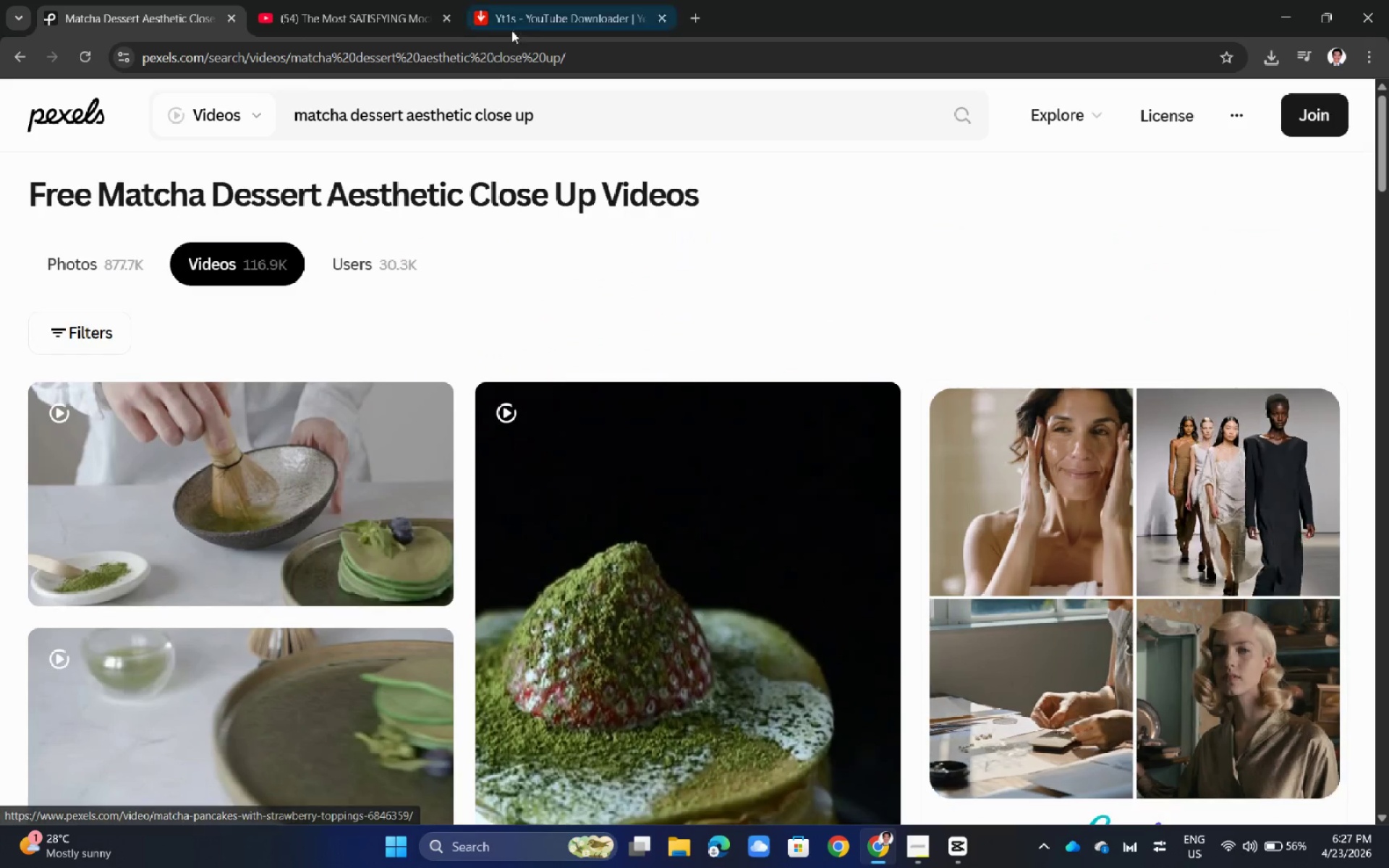 
left_click_drag(start_coordinate=[559, 123], to_coordinate=[260, 98])
 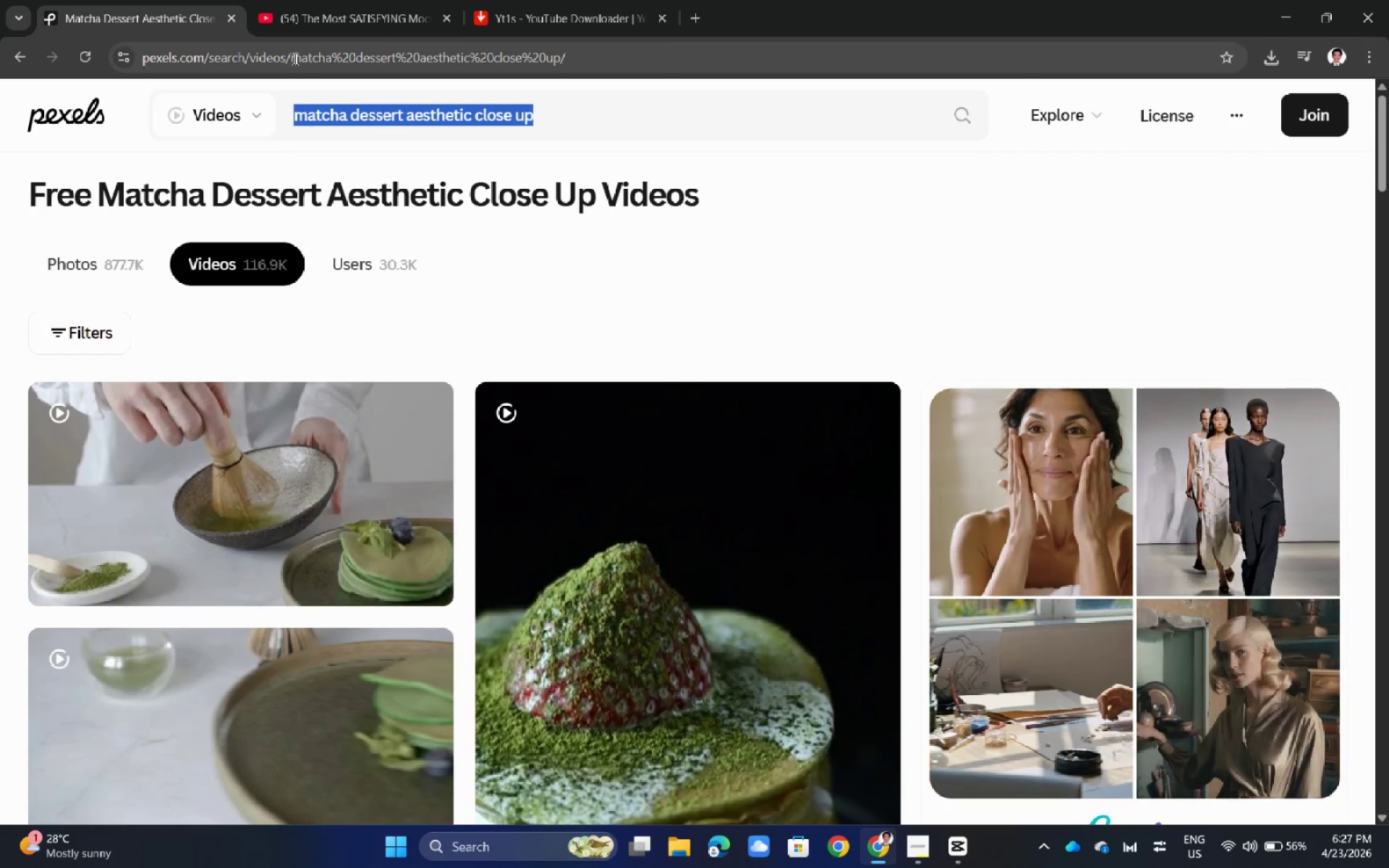 
type(motchi matcha)
 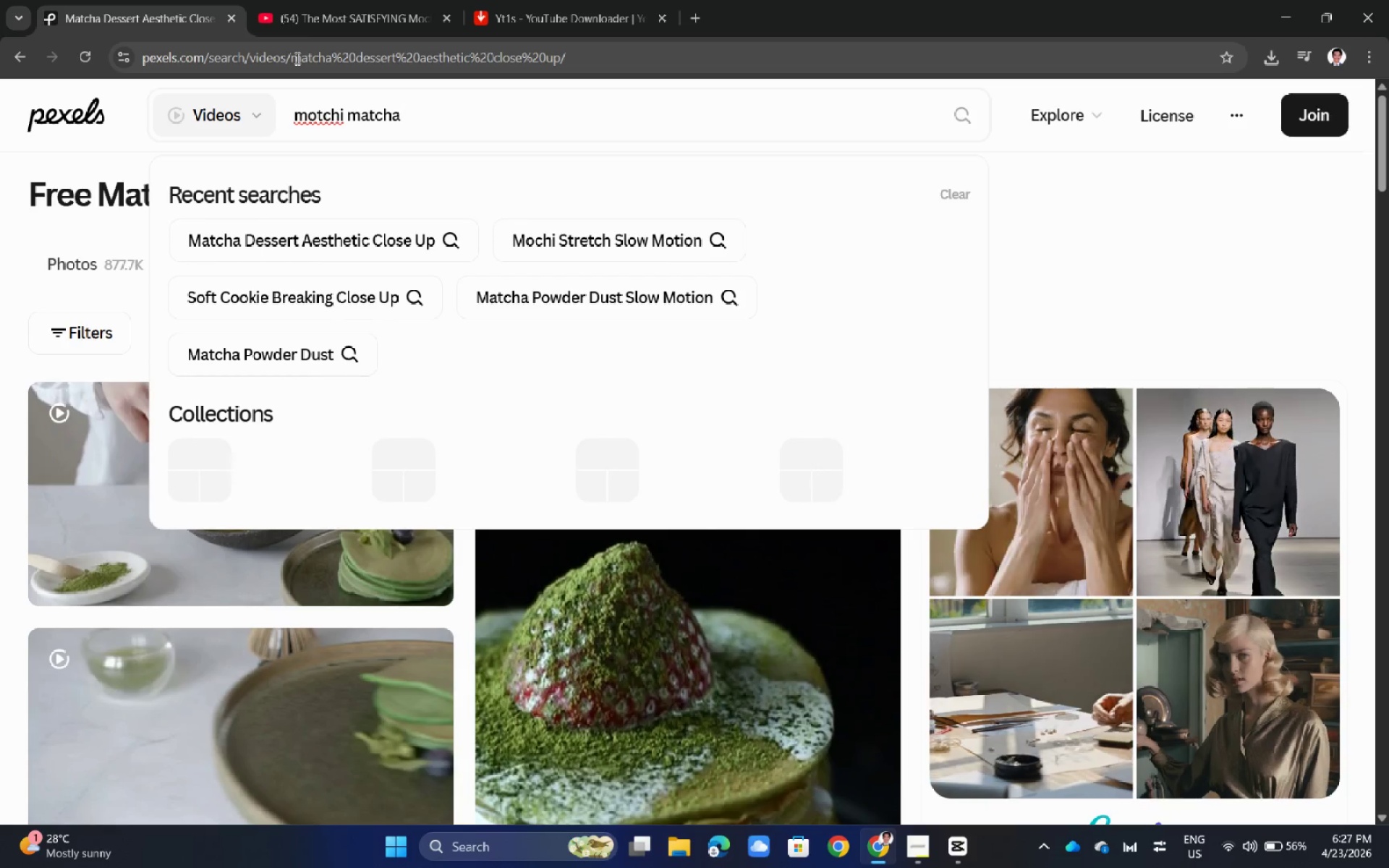 
key(Enter)
 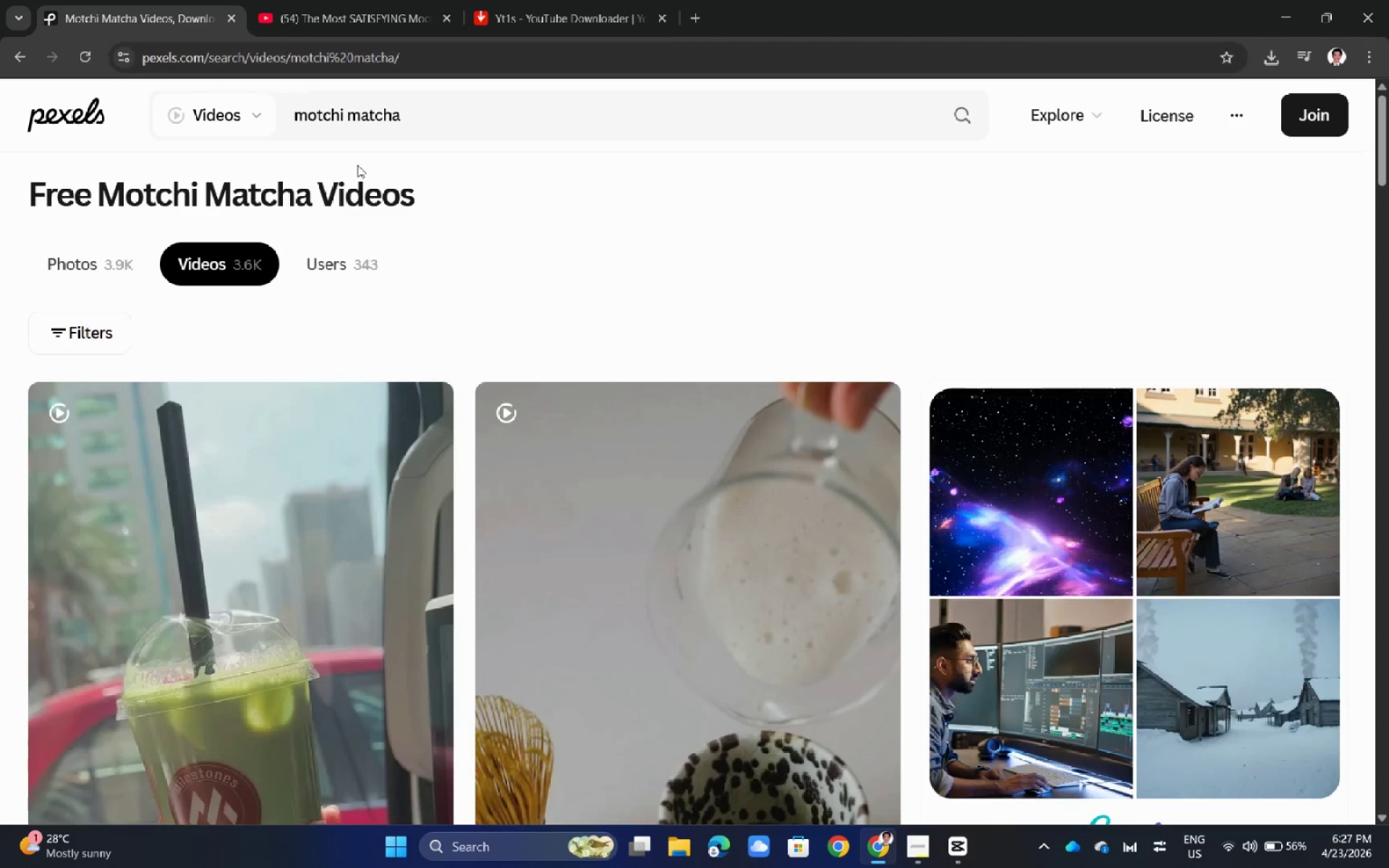 
left_click([320, 121])
 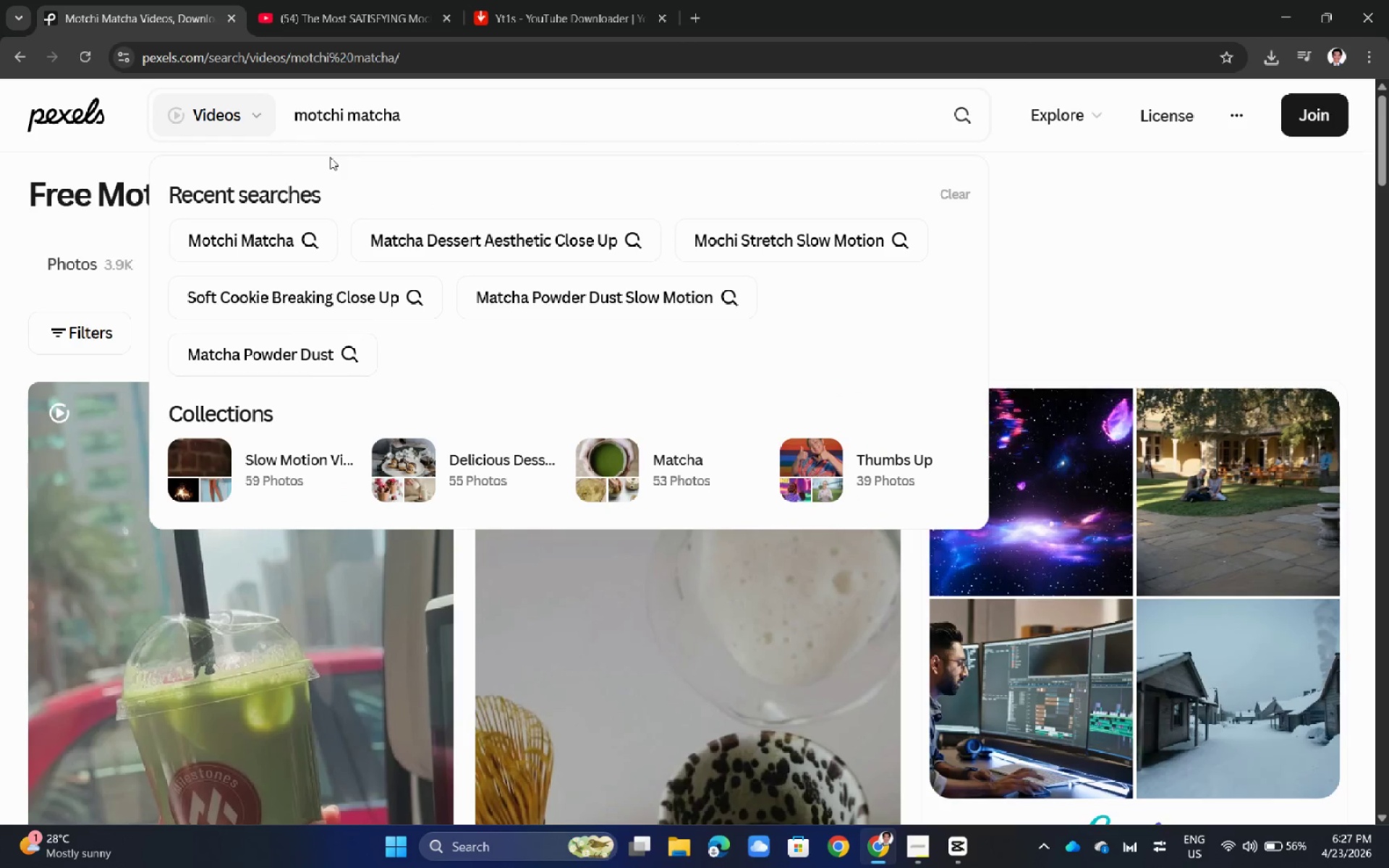 
key(Backspace)
 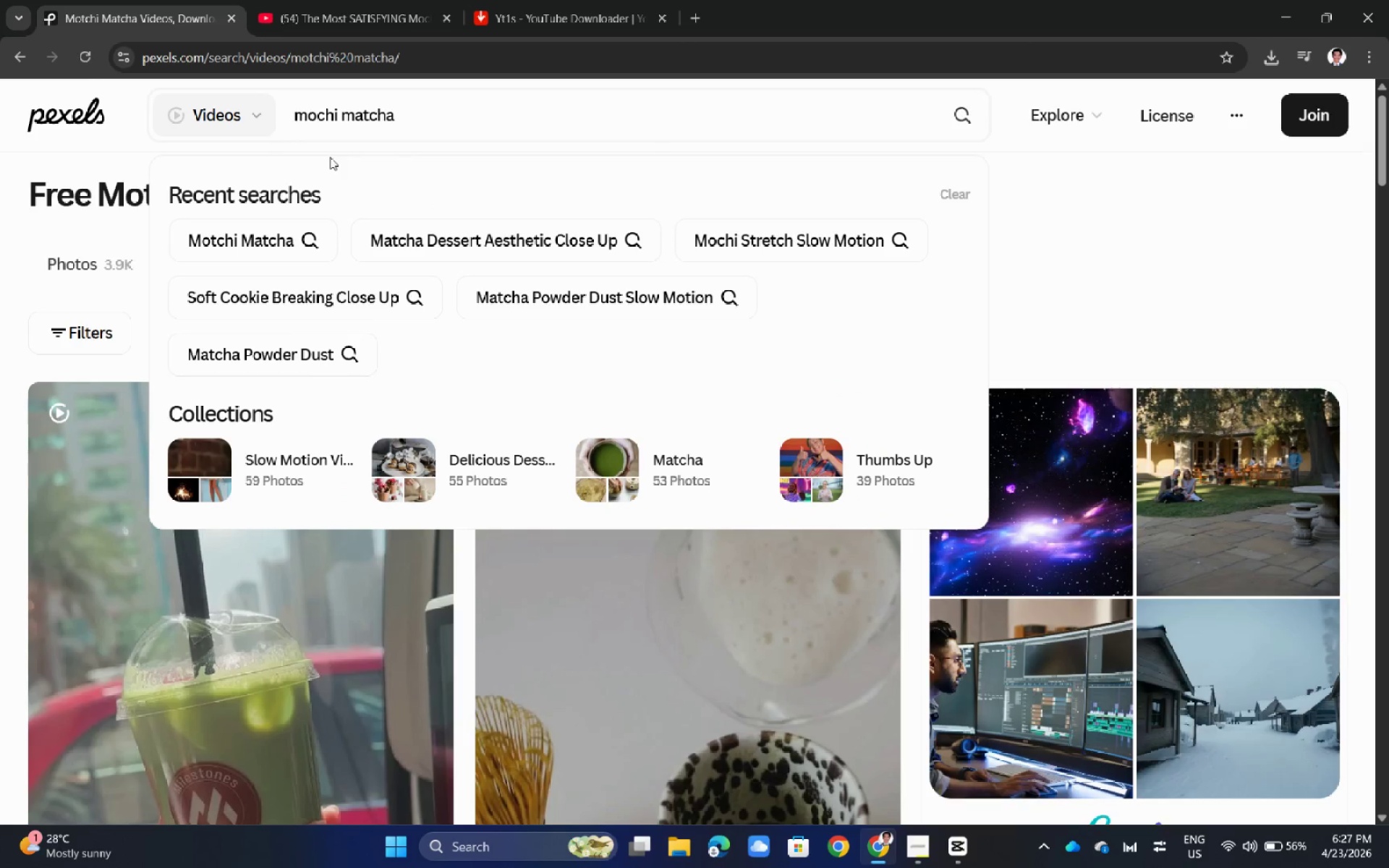 
key(Enter)
 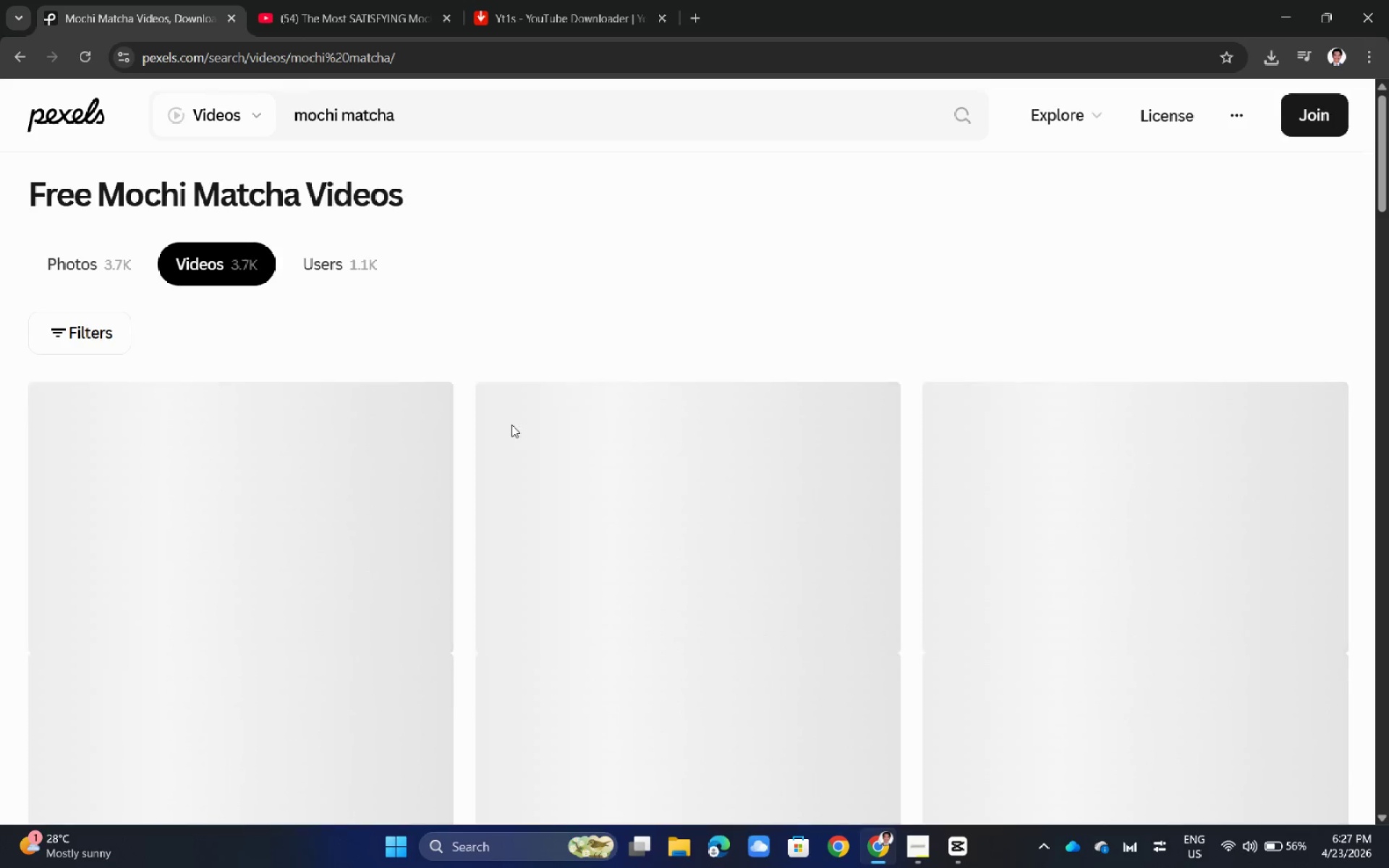 
scroll: coordinate [511, 425], scroll_direction: down, amount: 2.0
 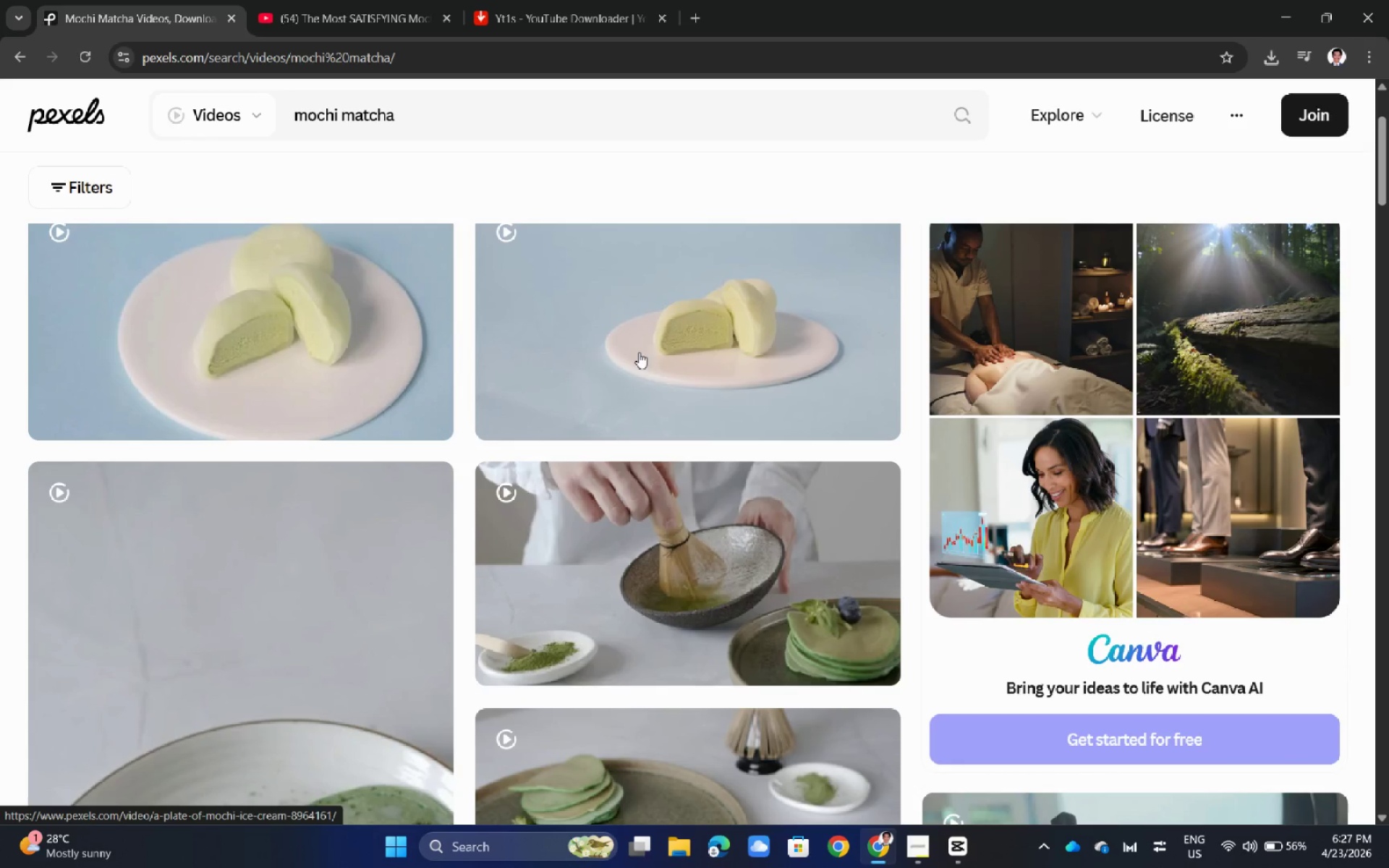 
scroll: coordinate [642, 381], scroll_direction: up, amount: 2.0
 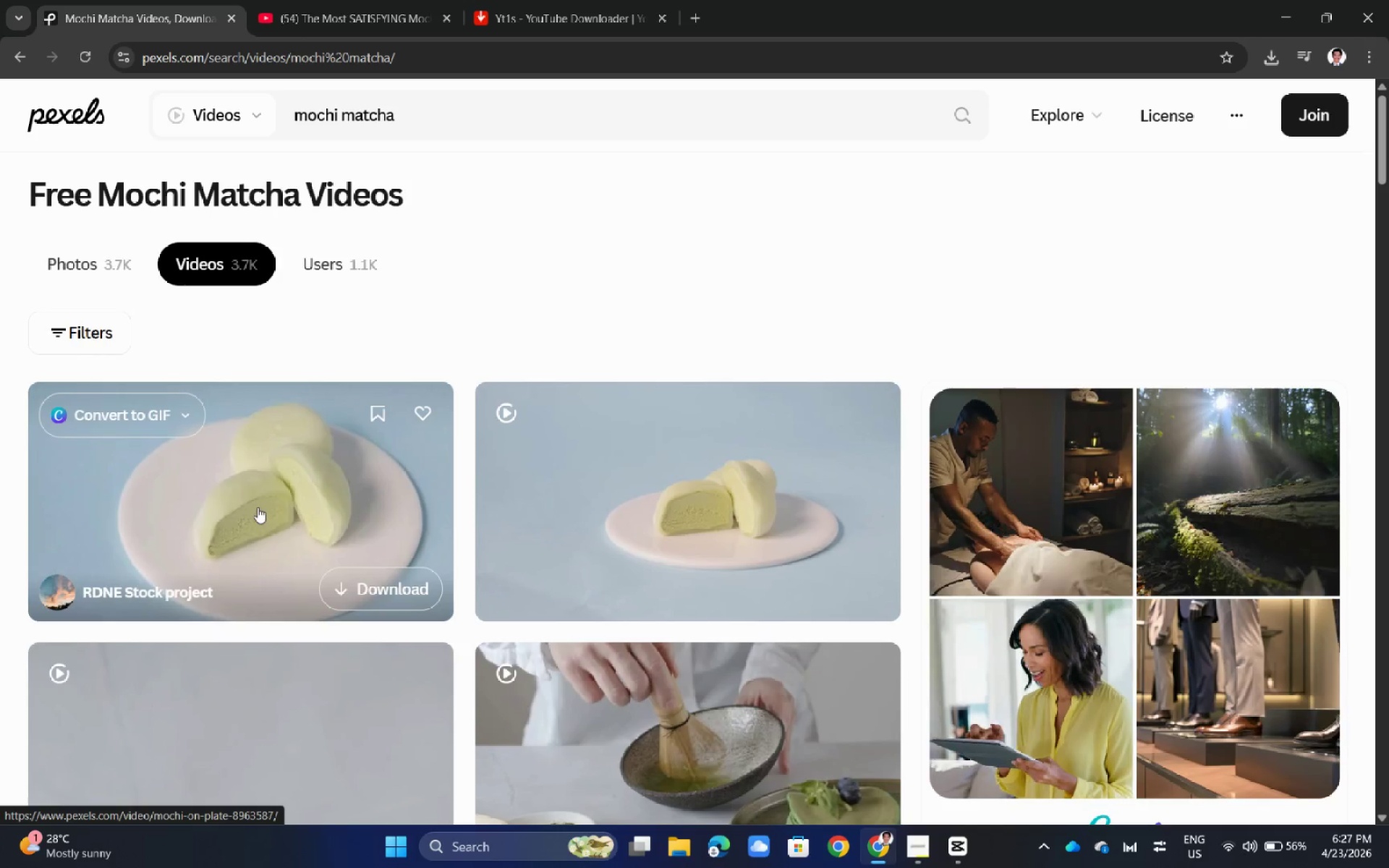 
scroll: coordinate [464, 510], scroll_direction: down, amount: 11.0
 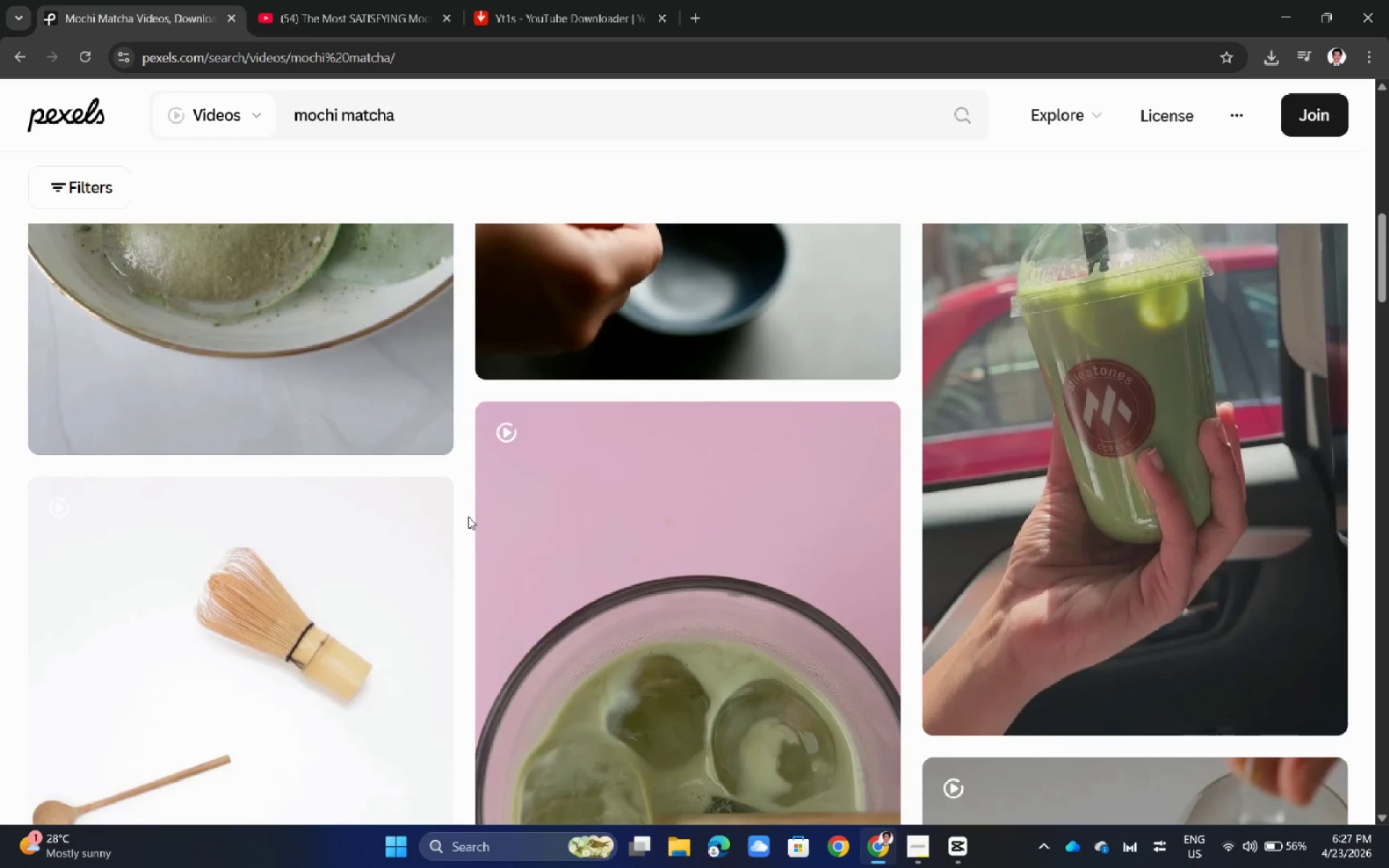 
scroll: coordinate [528, 566], scroll_direction: up, amount: 13.0
 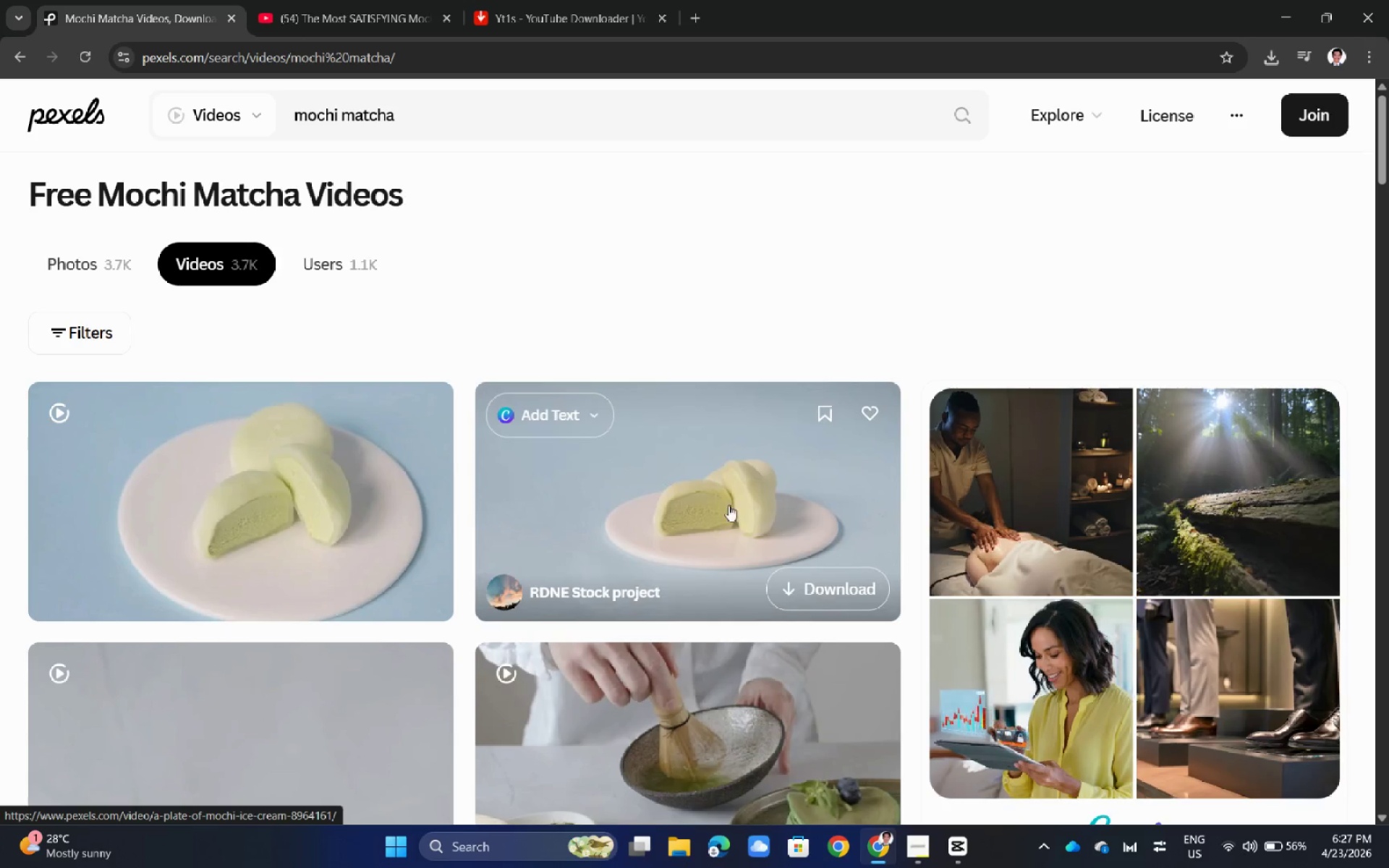 
left_click([729, 506])
 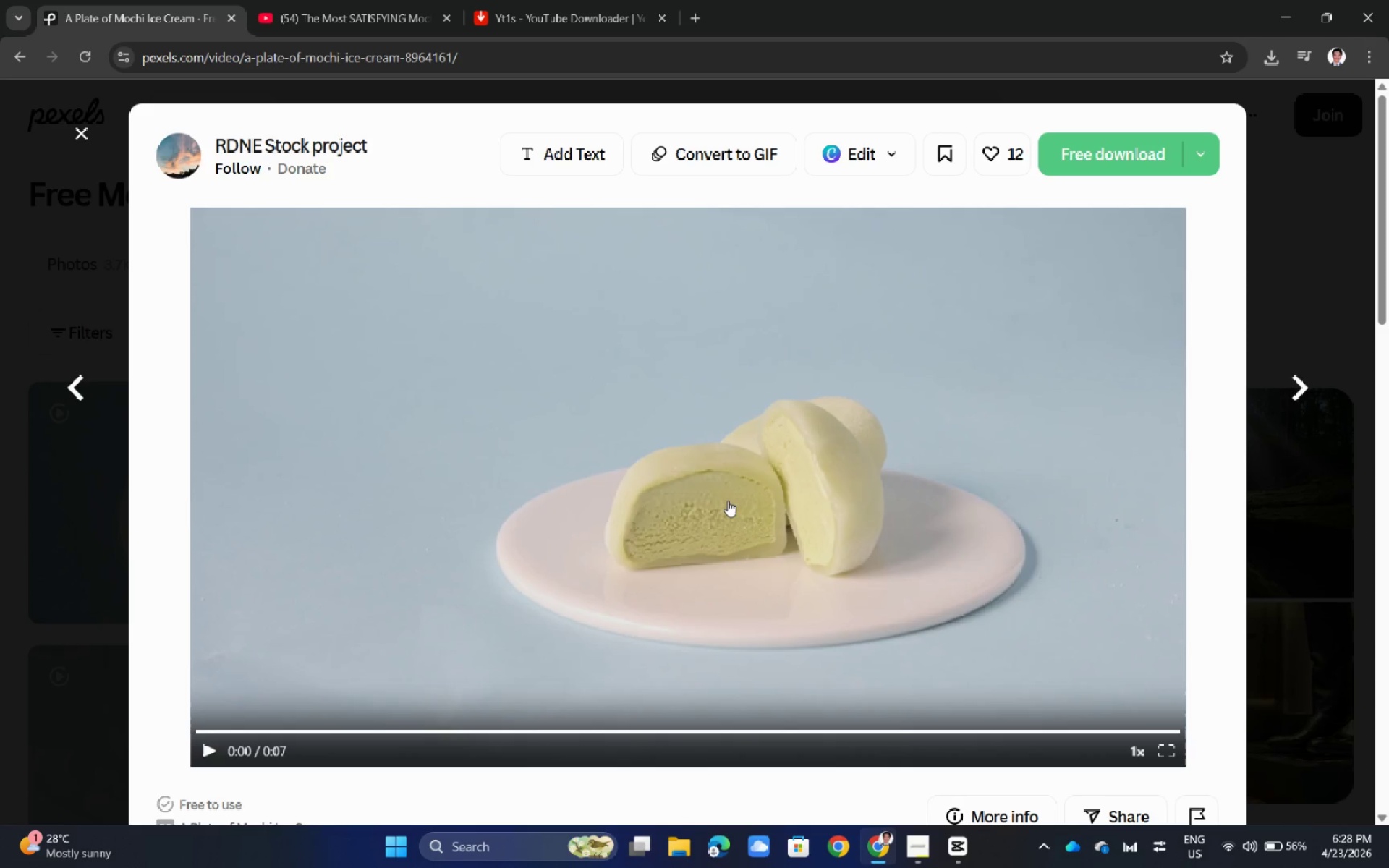 
wait(16.91)
 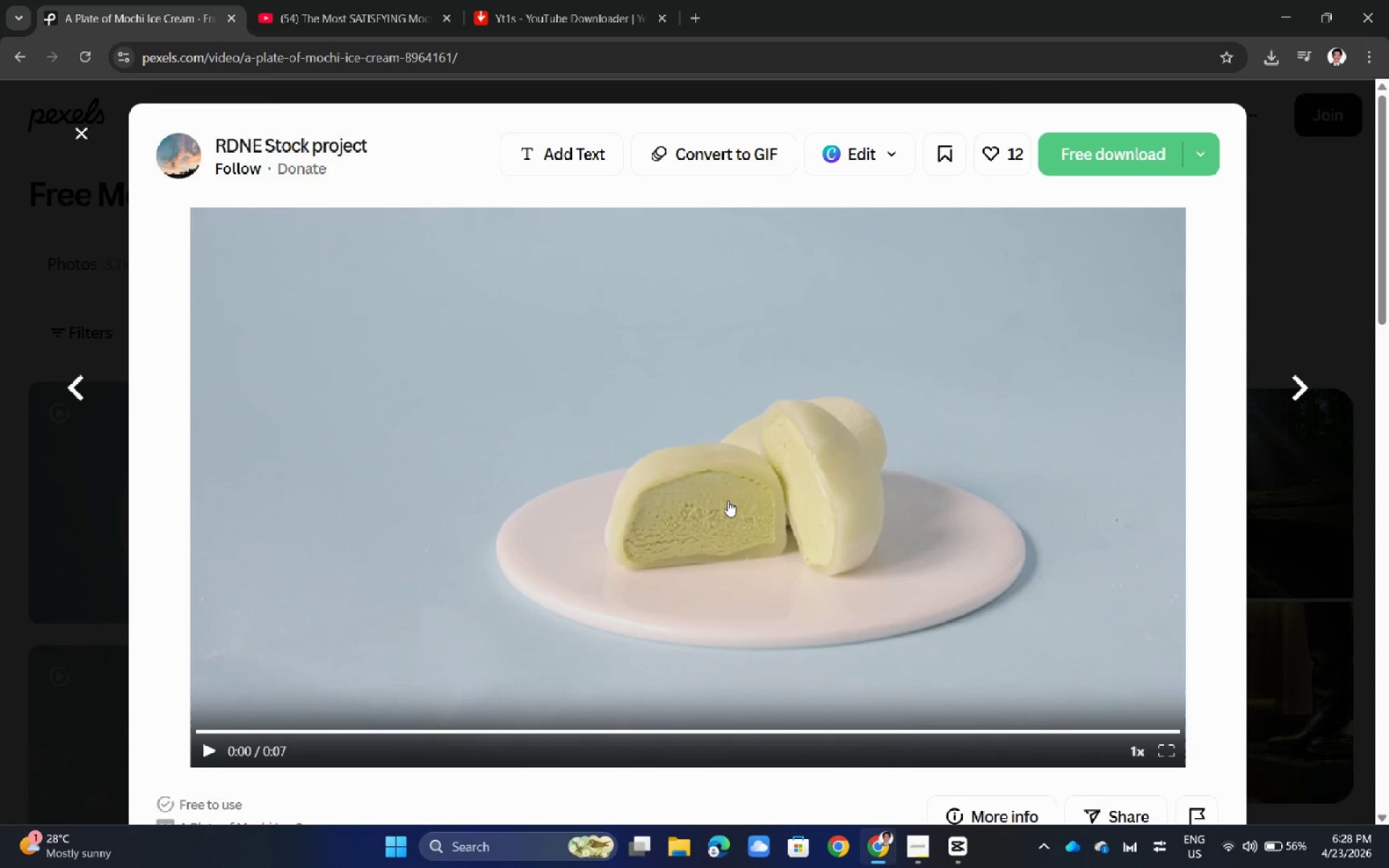 
left_click([34, 362])
 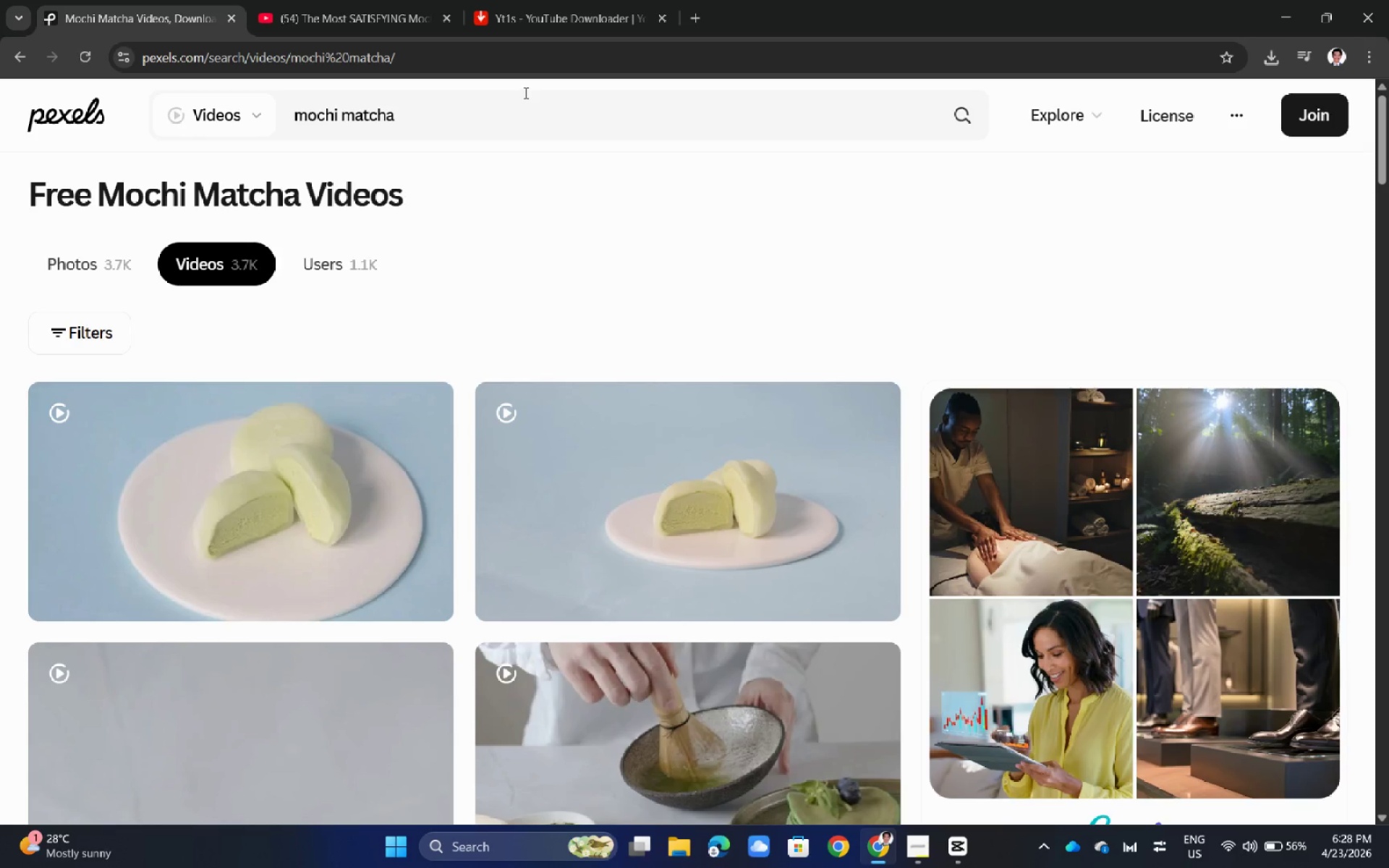 
double_click([483, 104])
 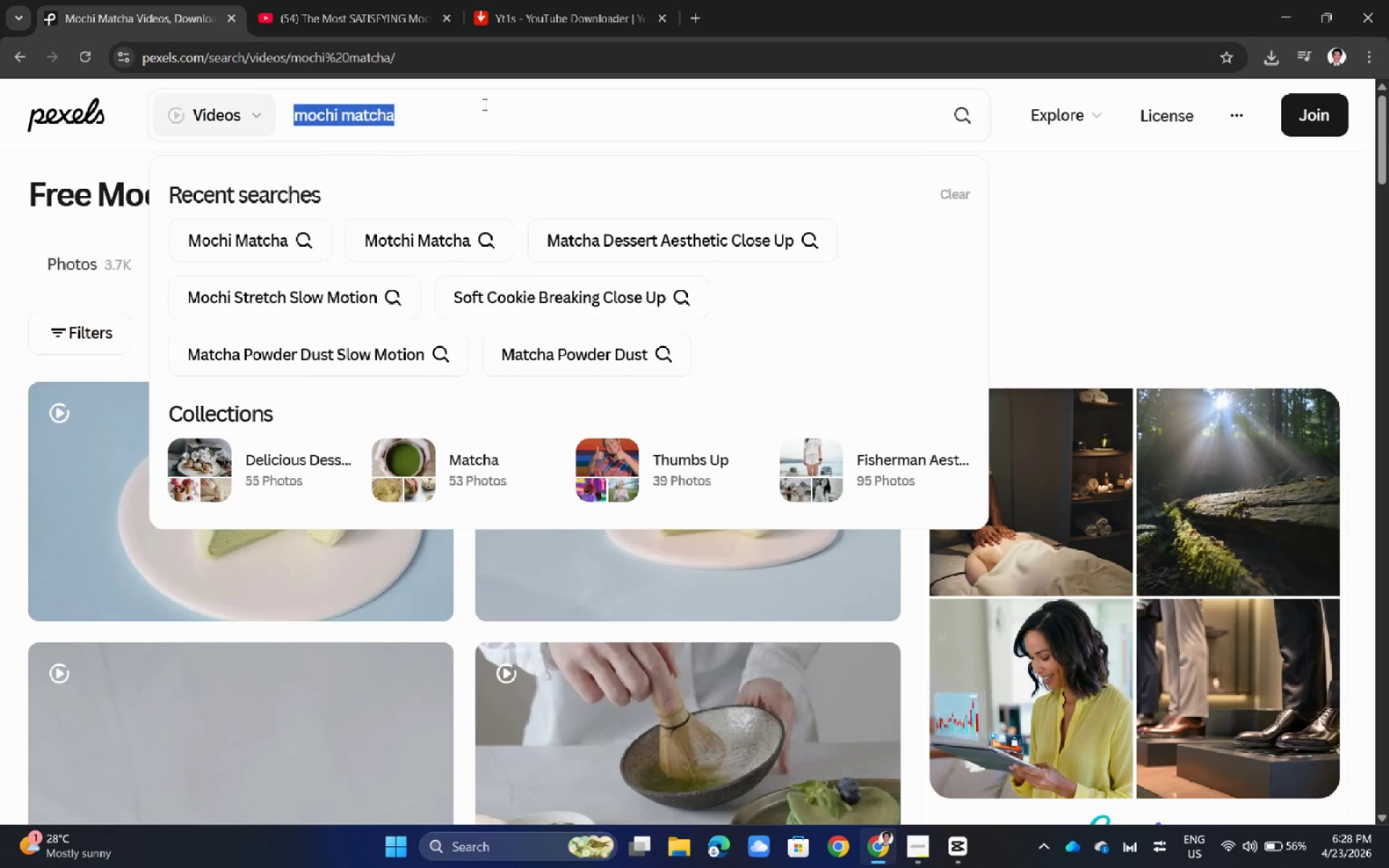 
triple_click([483, 104])
 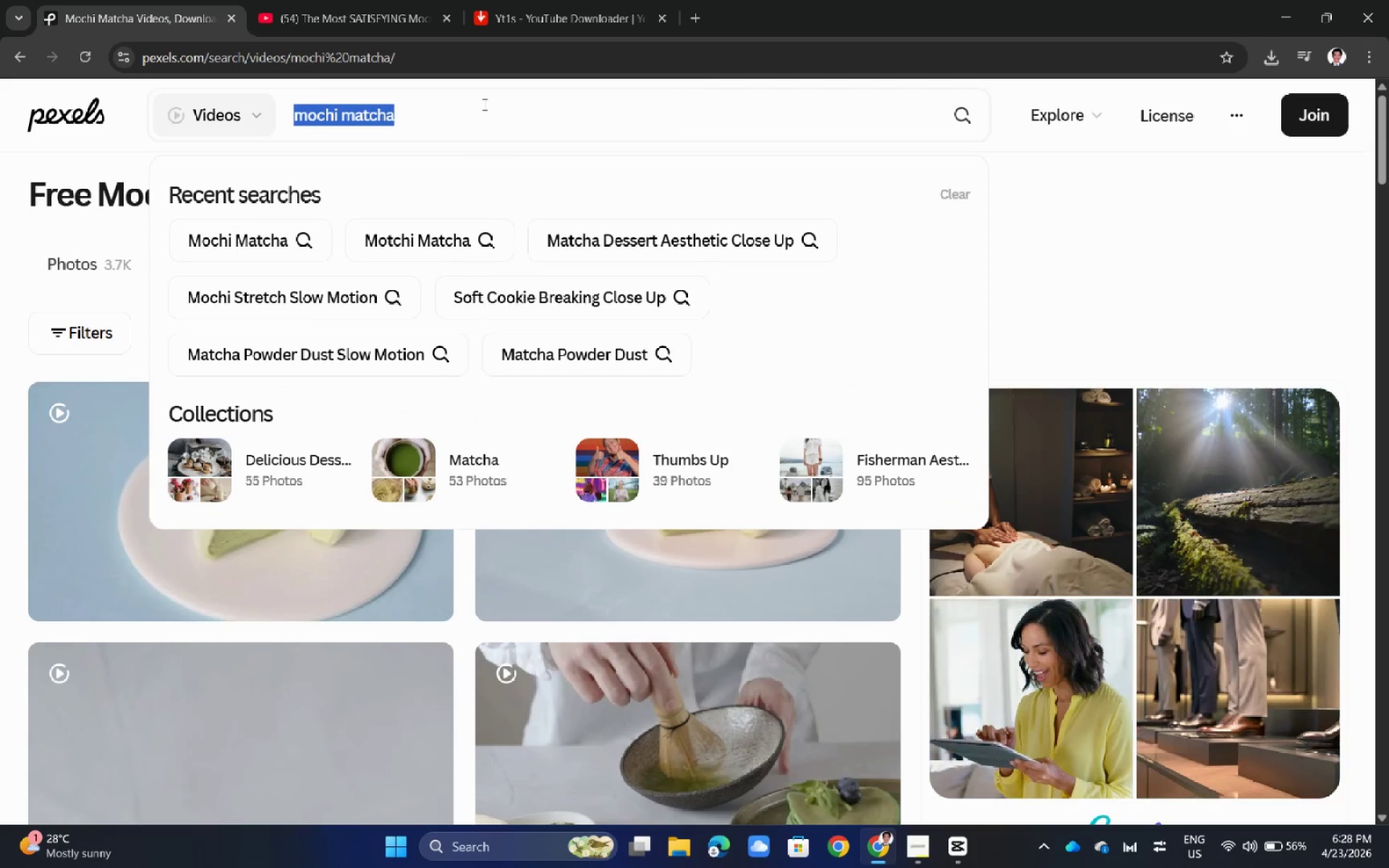 
type(matcha powder settling on dessert)
 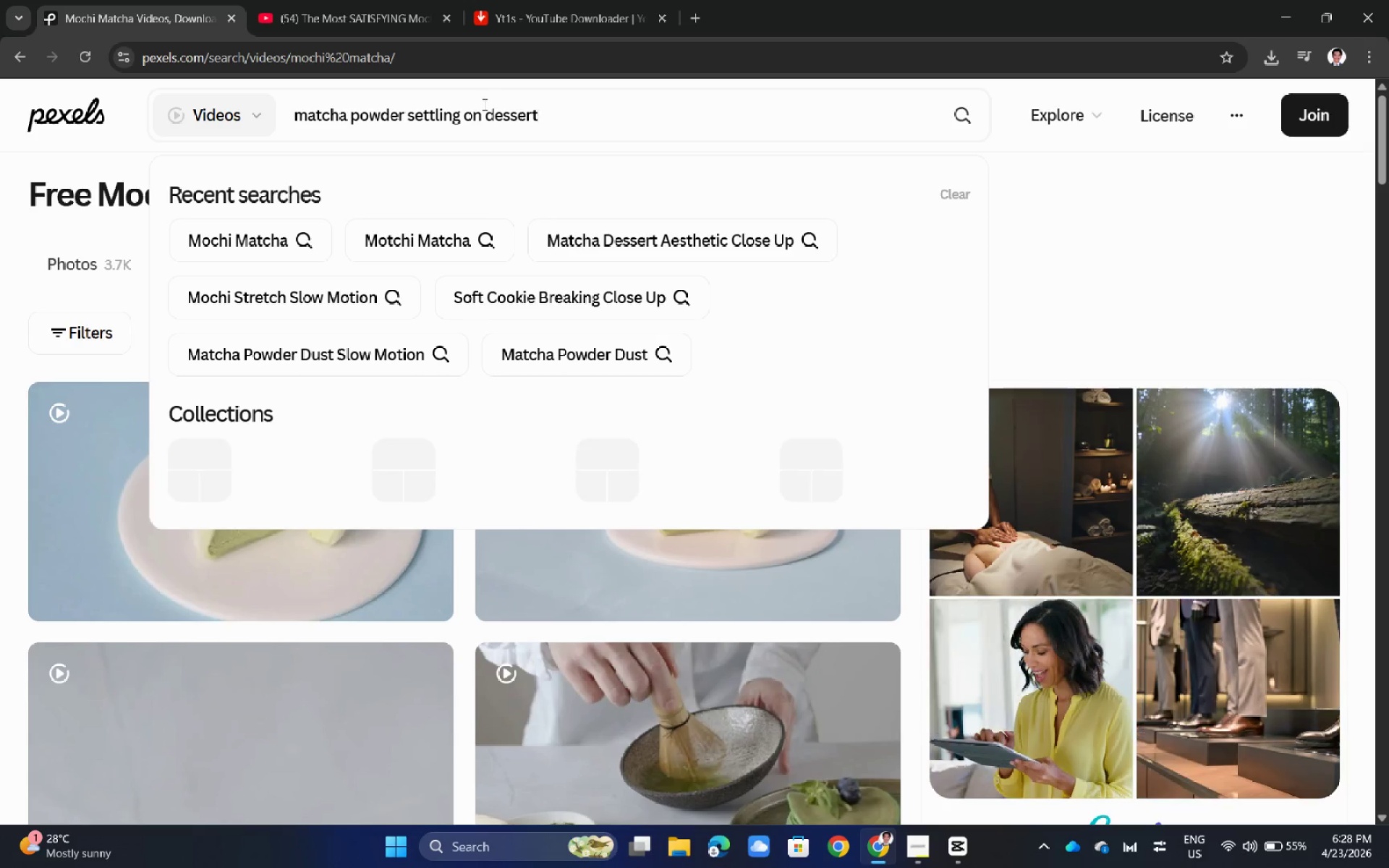 
key(Enter)
 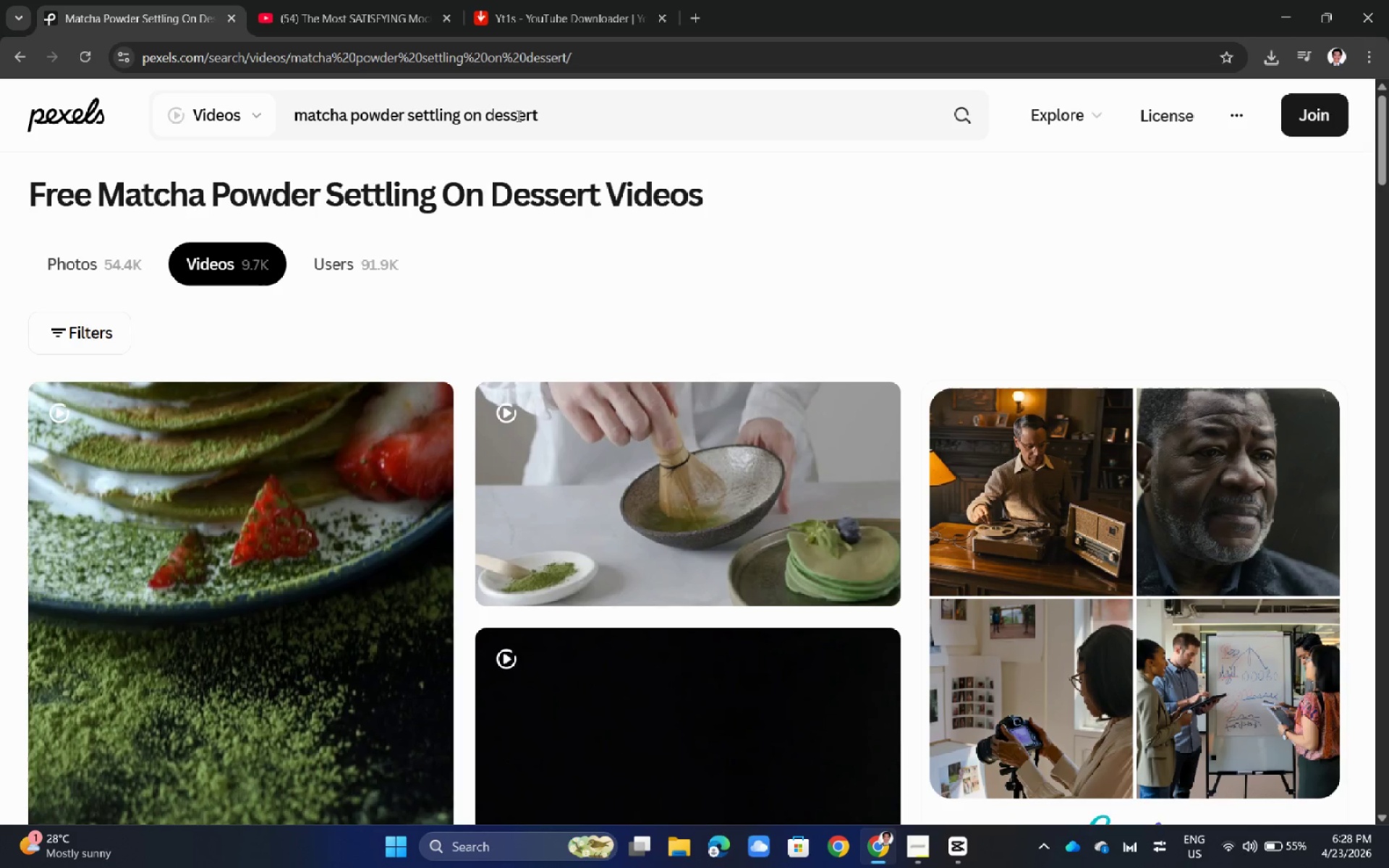 
wait(7.69)
 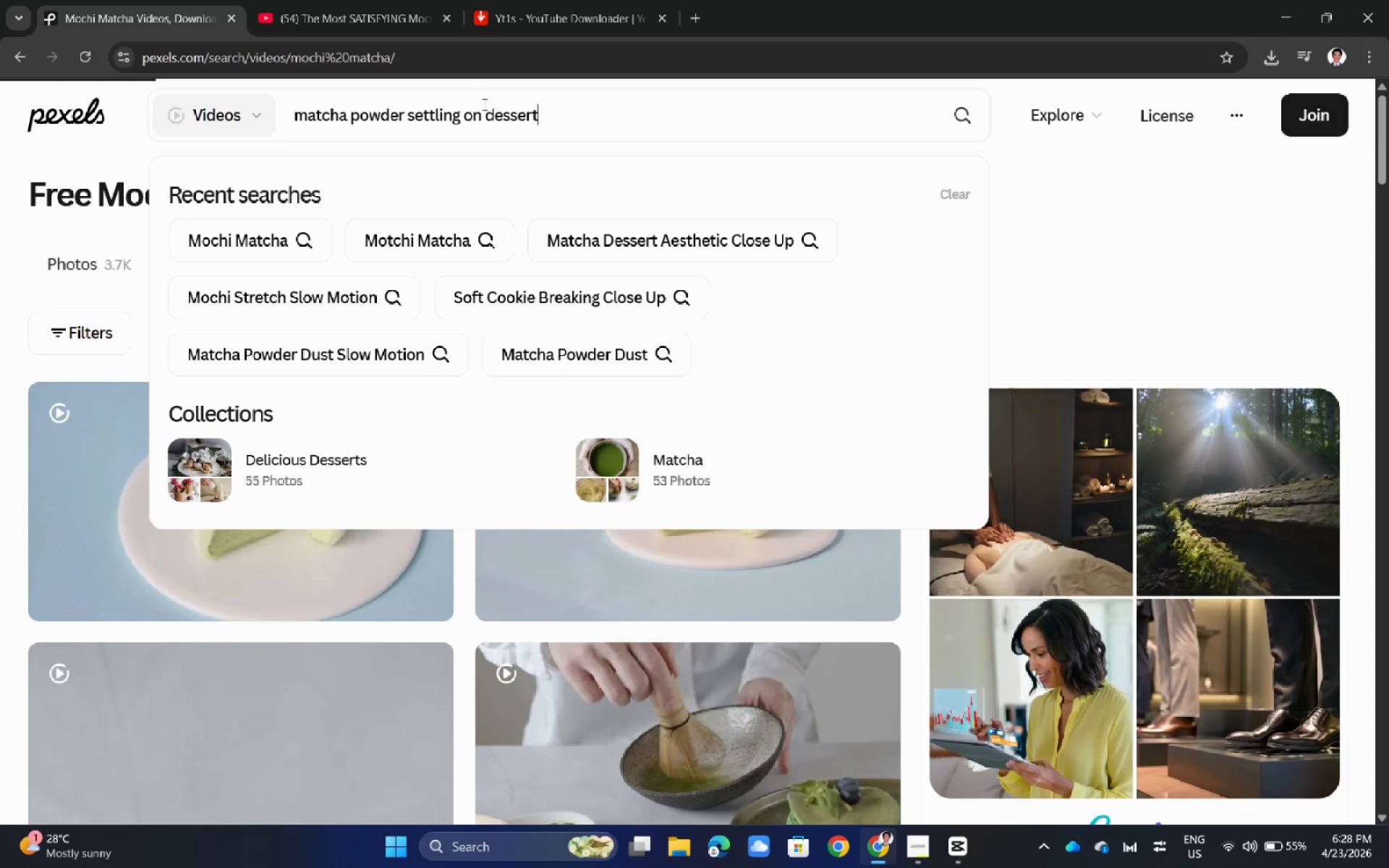 
scroll: coordinate [618, 480], scroll_direction: down, amount: 21.0
 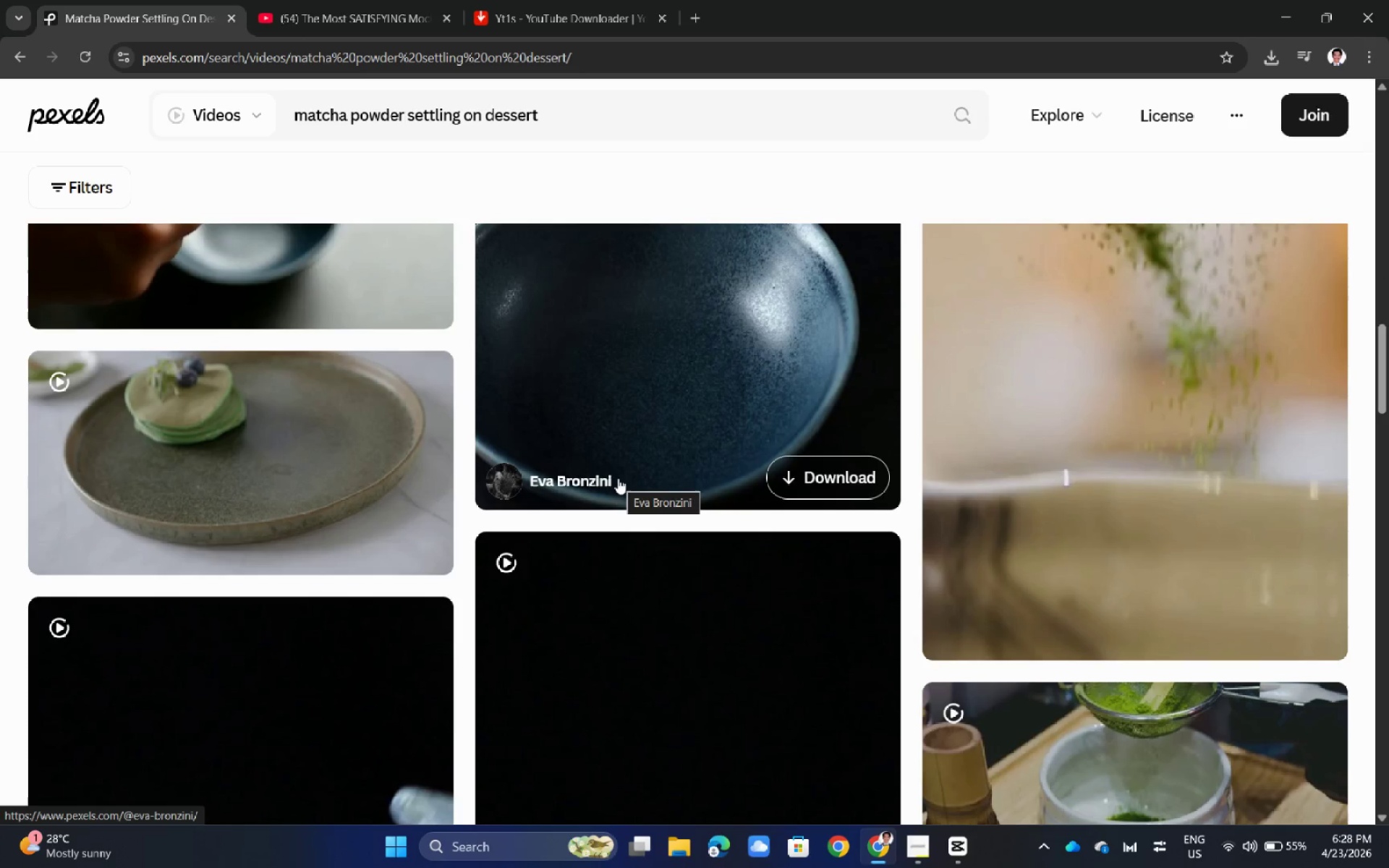 
scroll: coordinate [618, 477], scroll_direction: up, amount: 25.0
 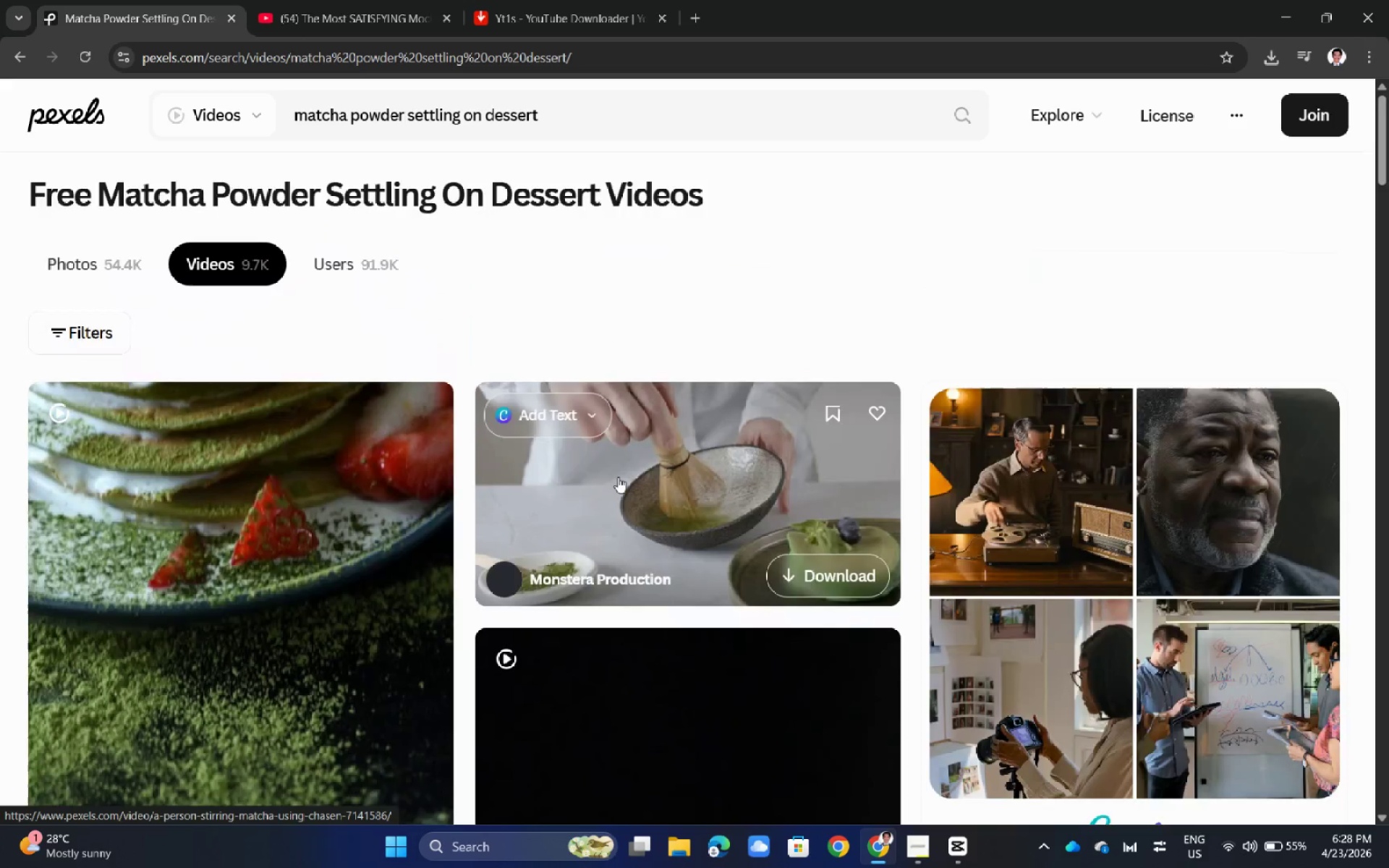 
scroll: coordinate [618, 477], scroll_direction: down, amount: 4.0
 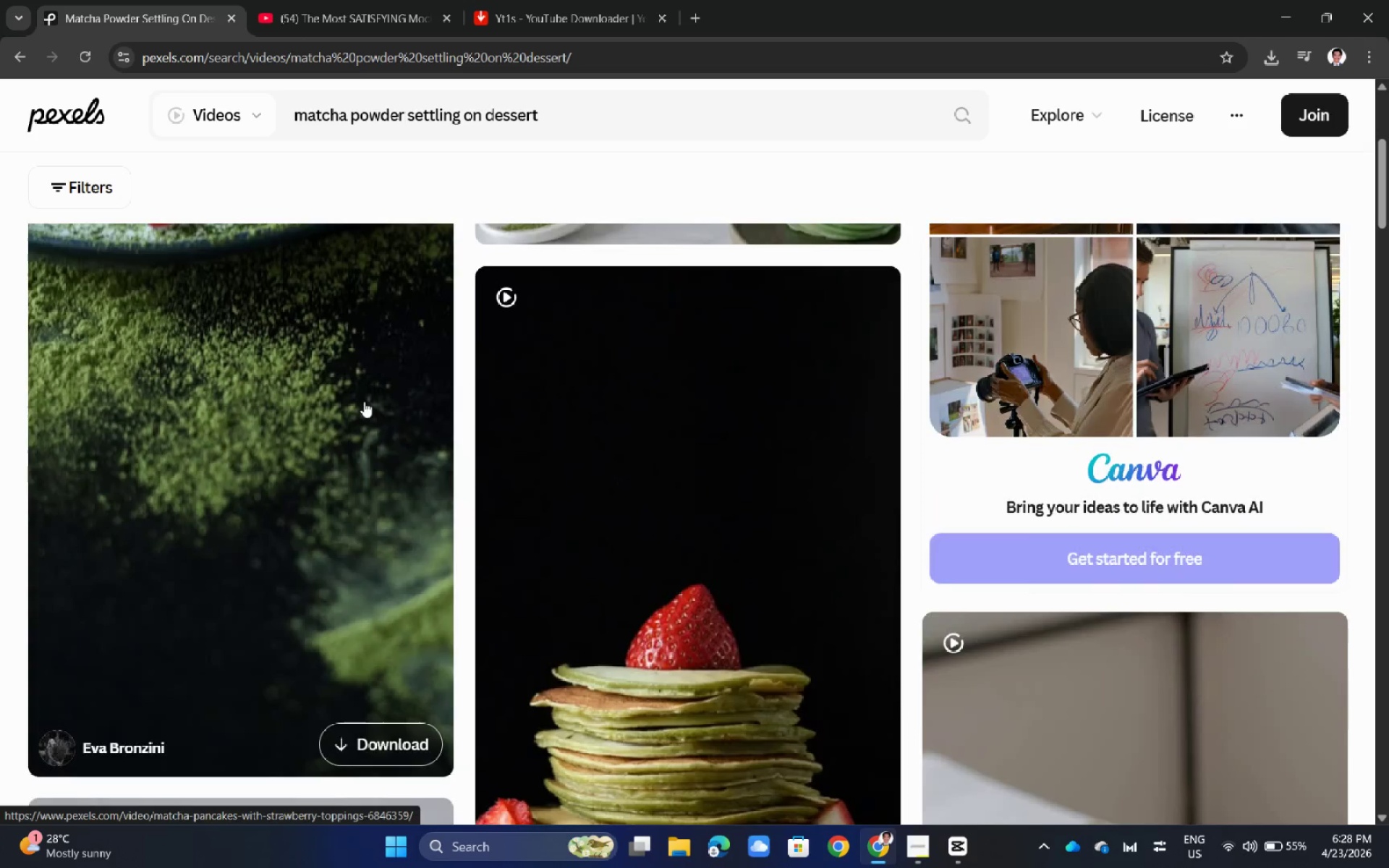 
left_click([363, 401])
 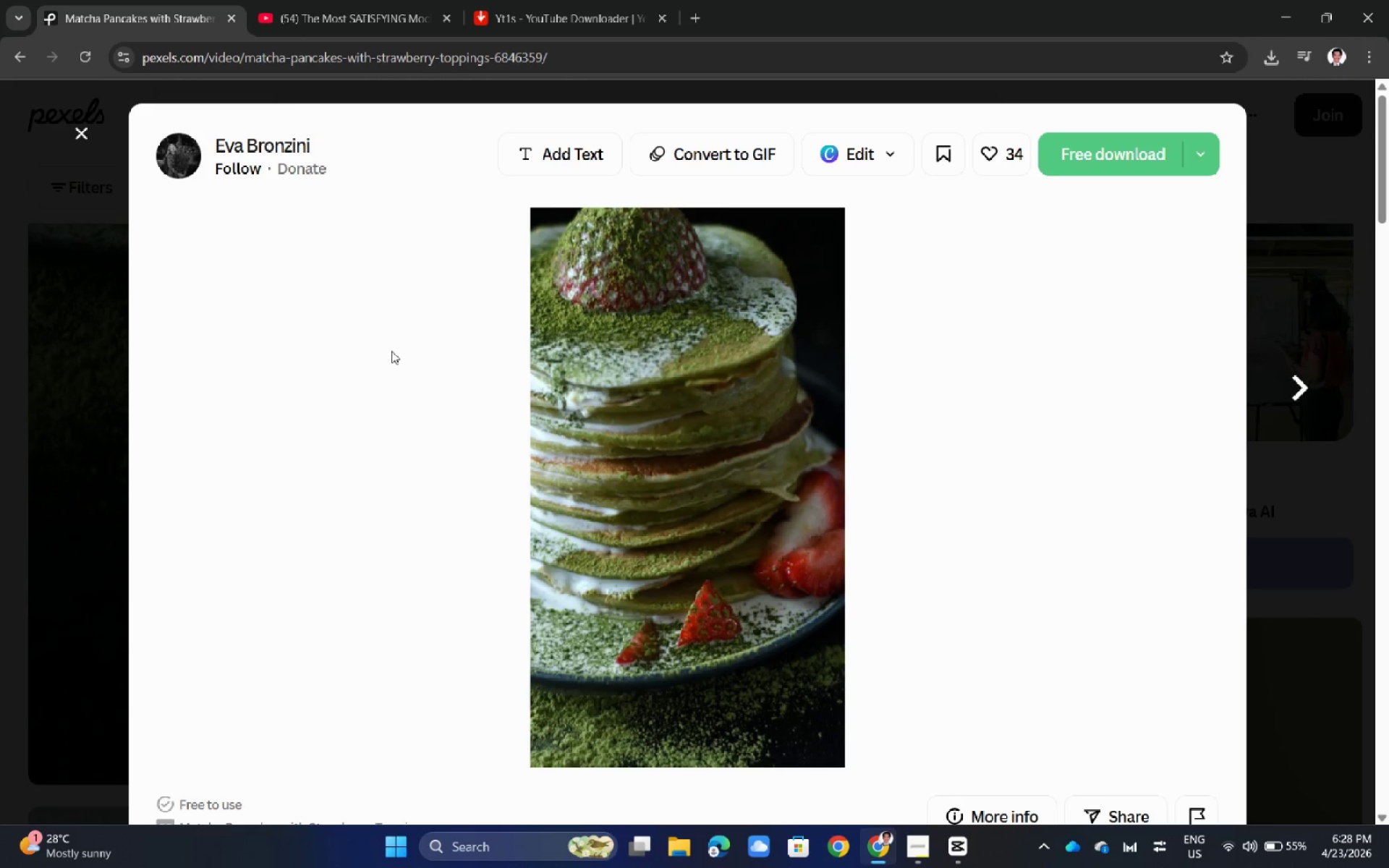 
wait(13.95)
 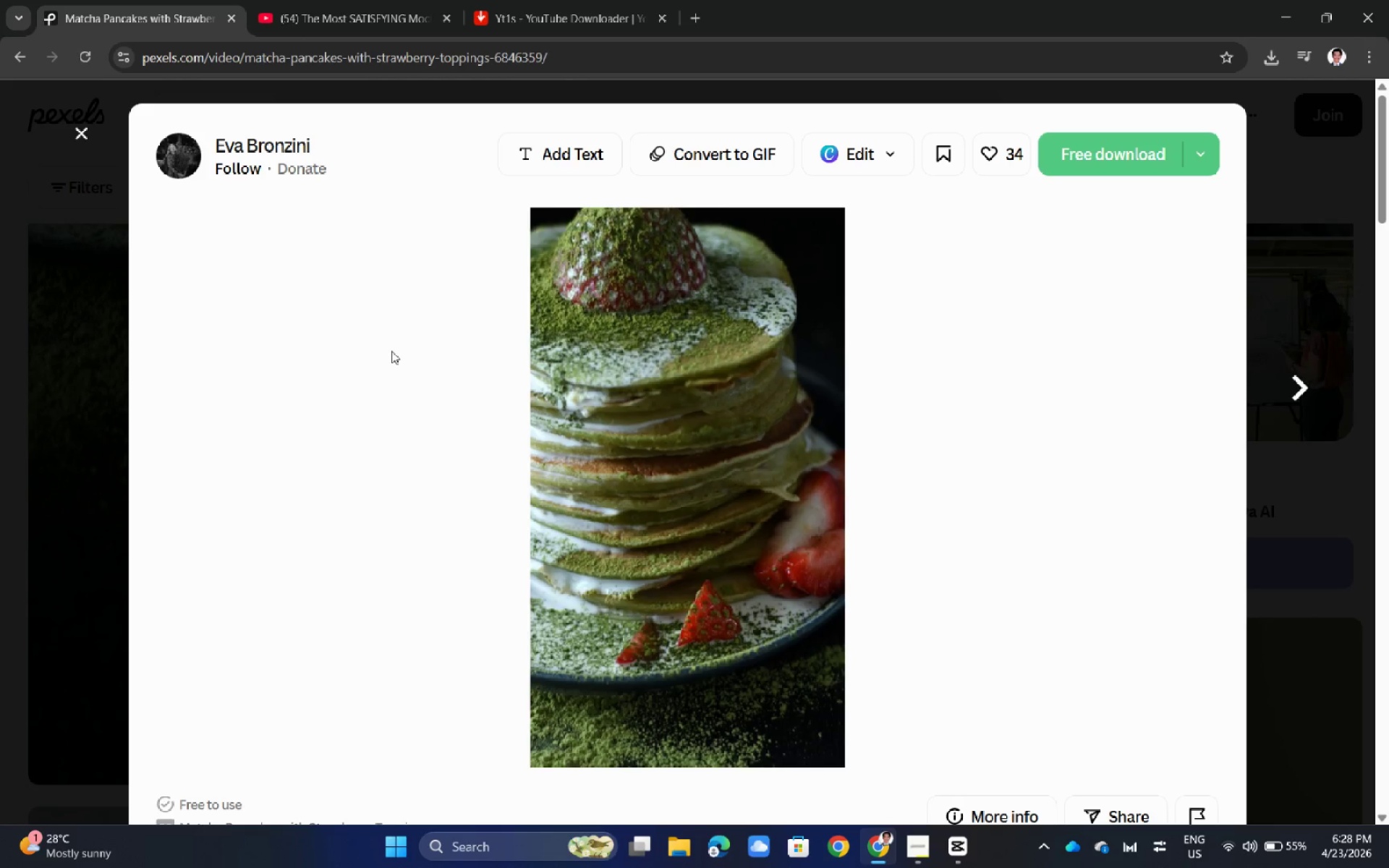 
left_click([1084, 163])
 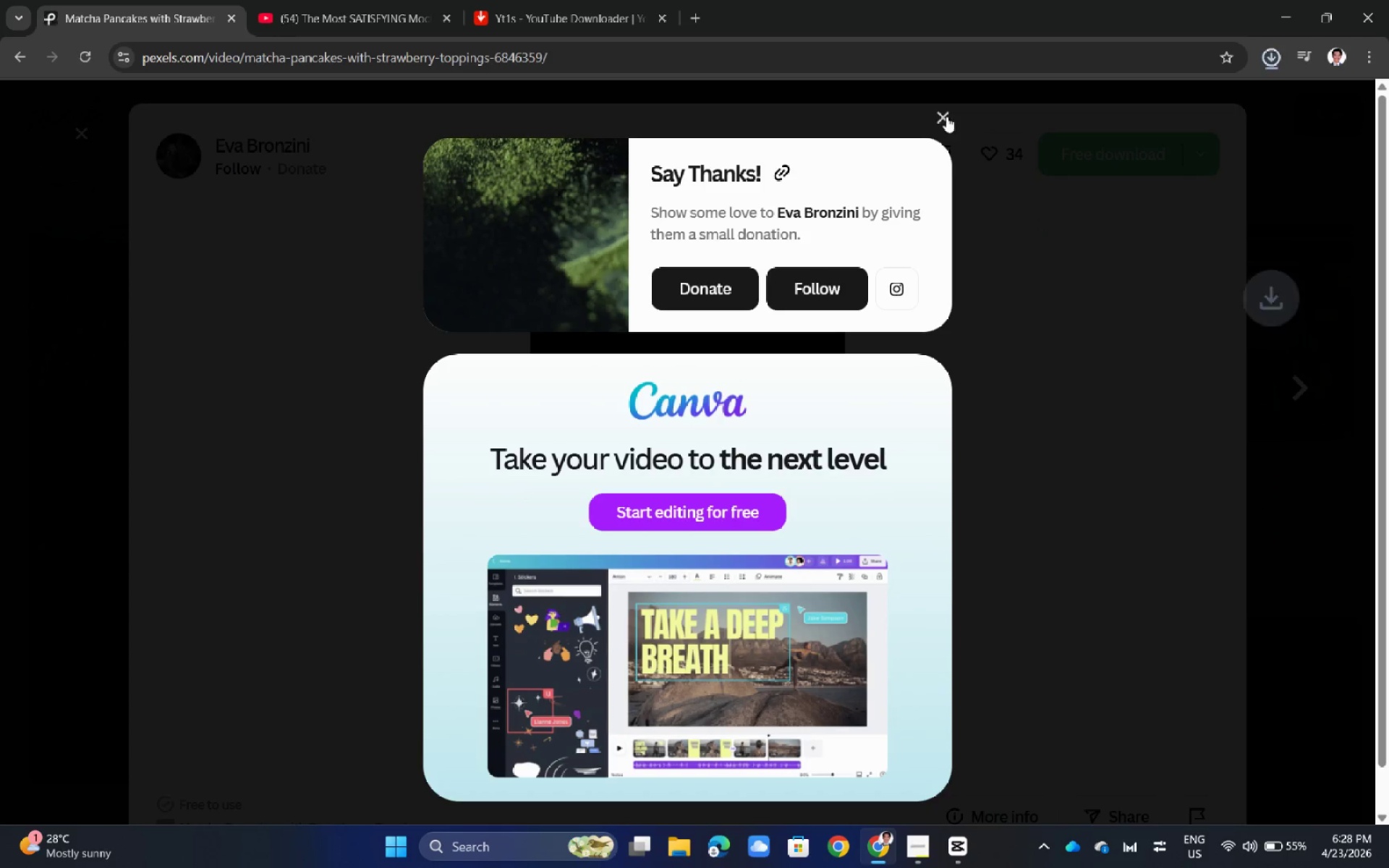 
left_click([946, 116])
 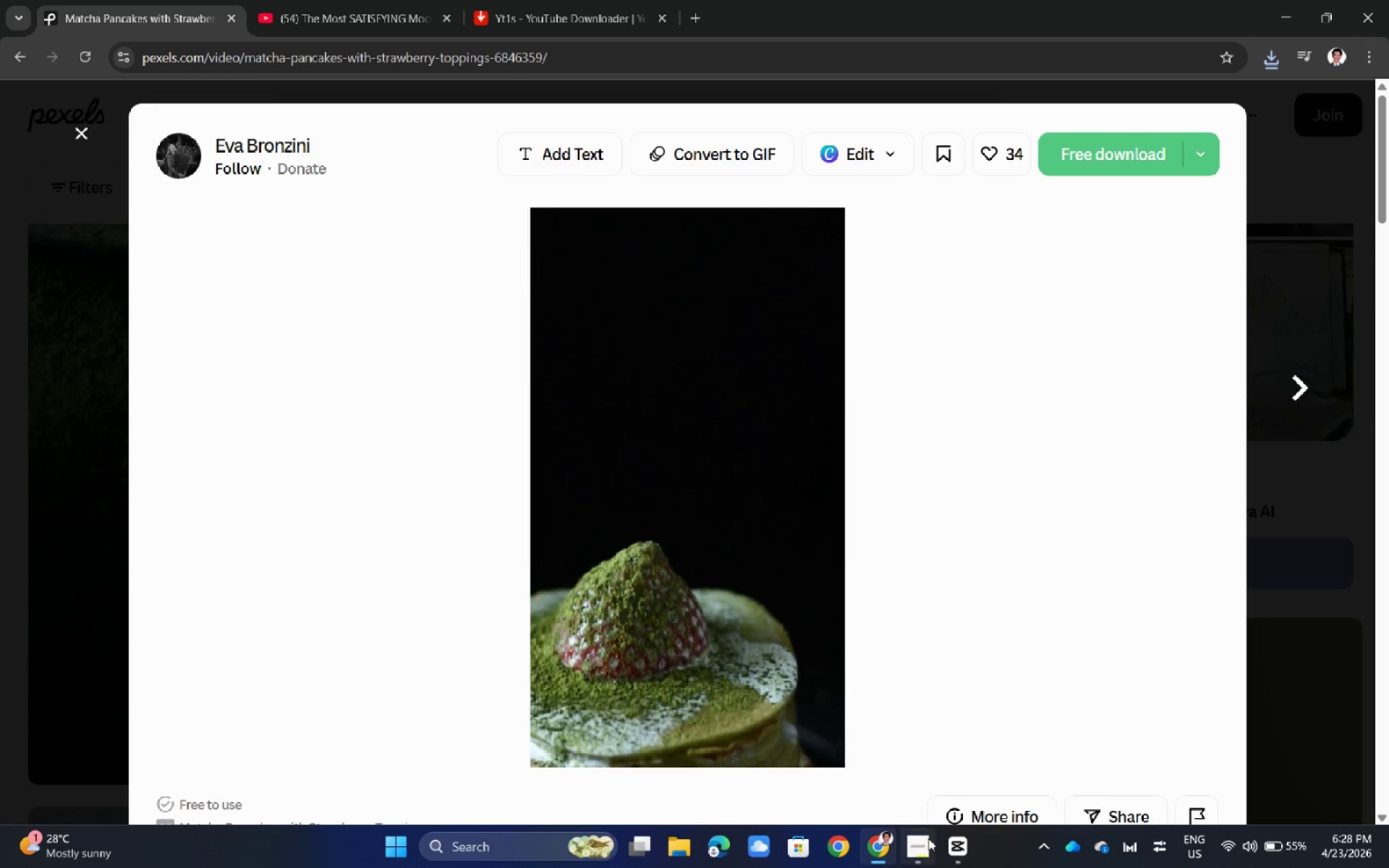 
left_click([963, 857])
 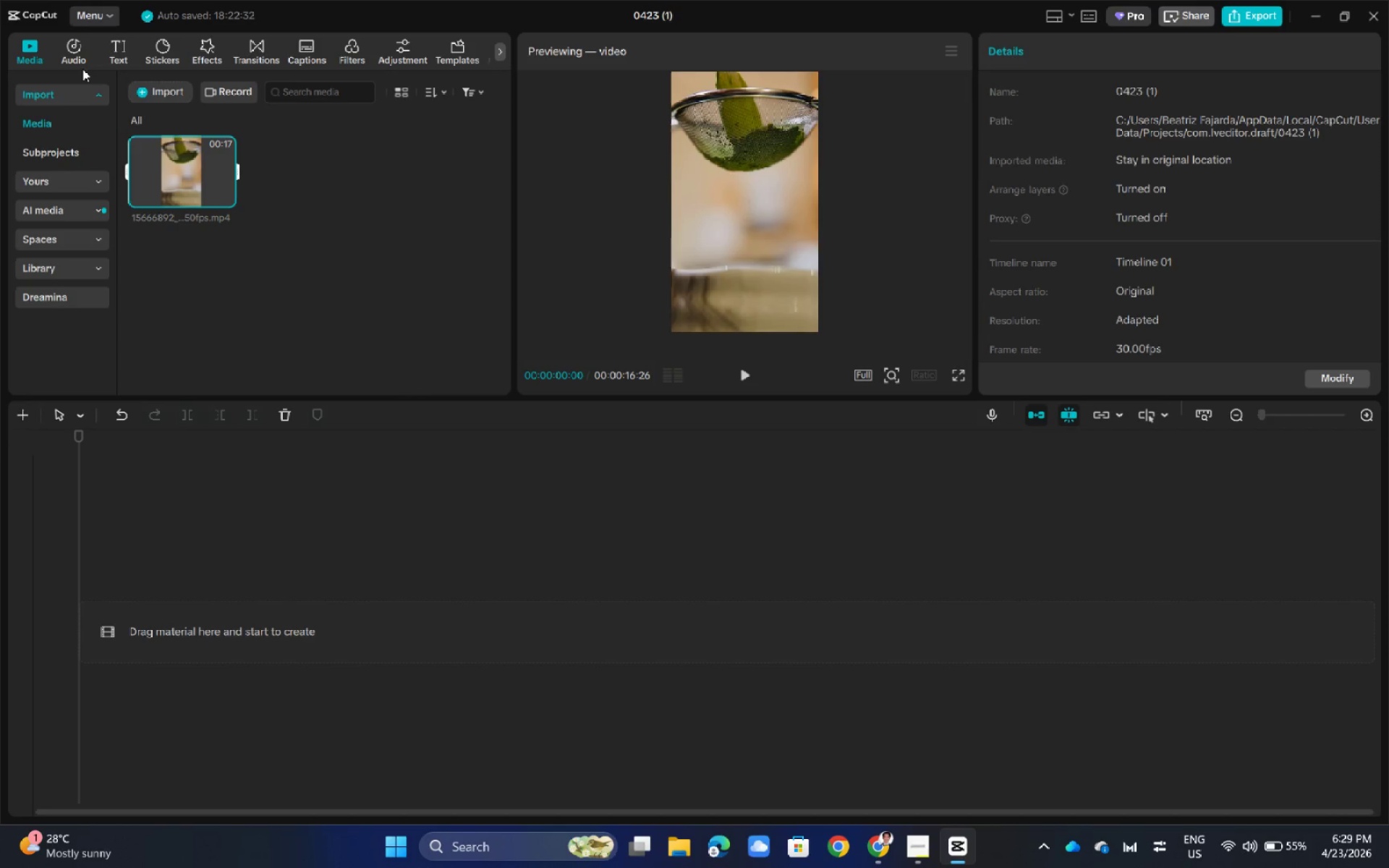 
left_click([158, 90])
 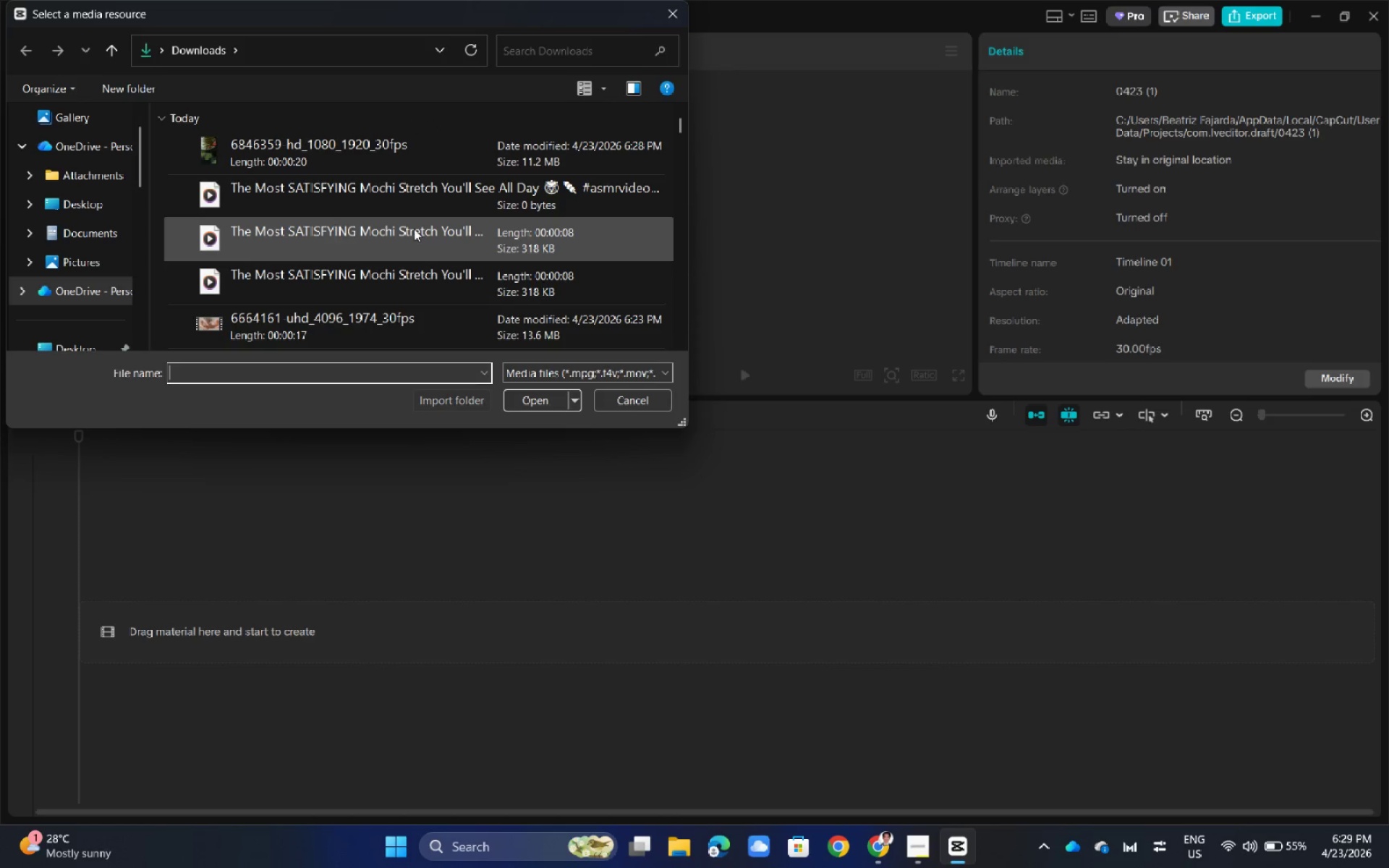 
scroll: coordinate [407, 254], scroll_direction: down, amount: 1.0
 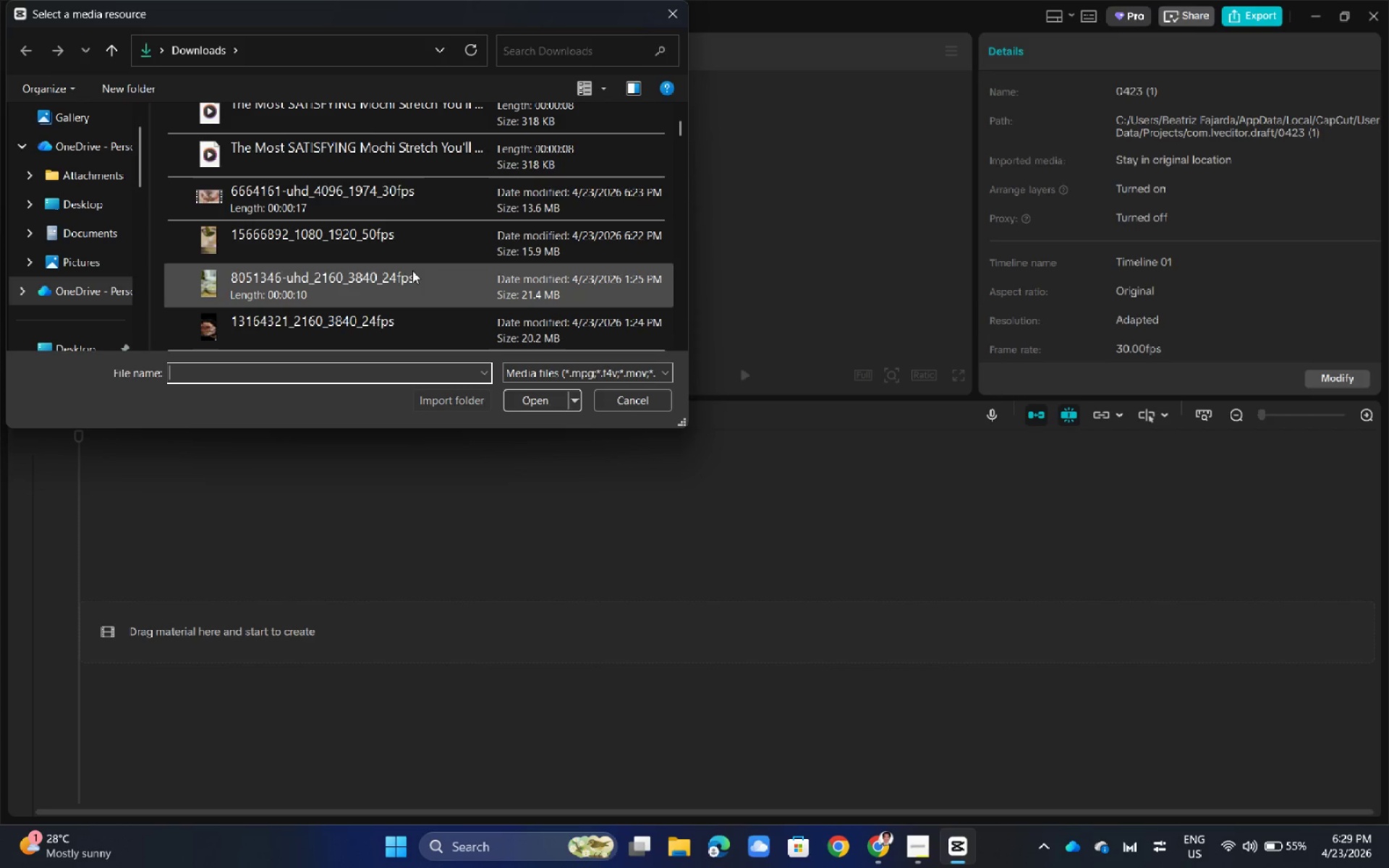 
scroll: coordinate [422, 279], scroll_direction: up, amount: 4.0
 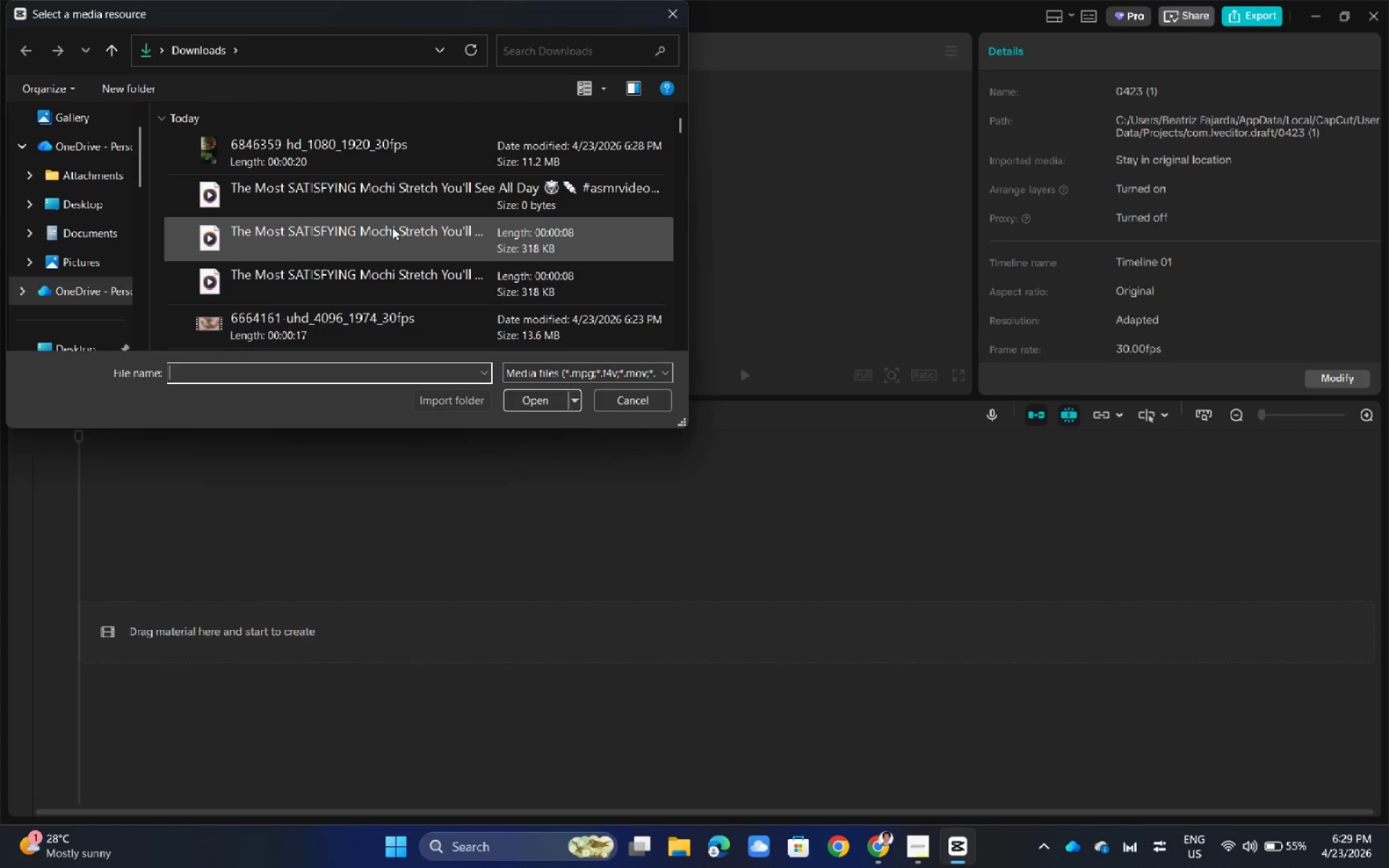 
scroll: coordinate [379, 240], scroll_direction: down, amount: 1.0
 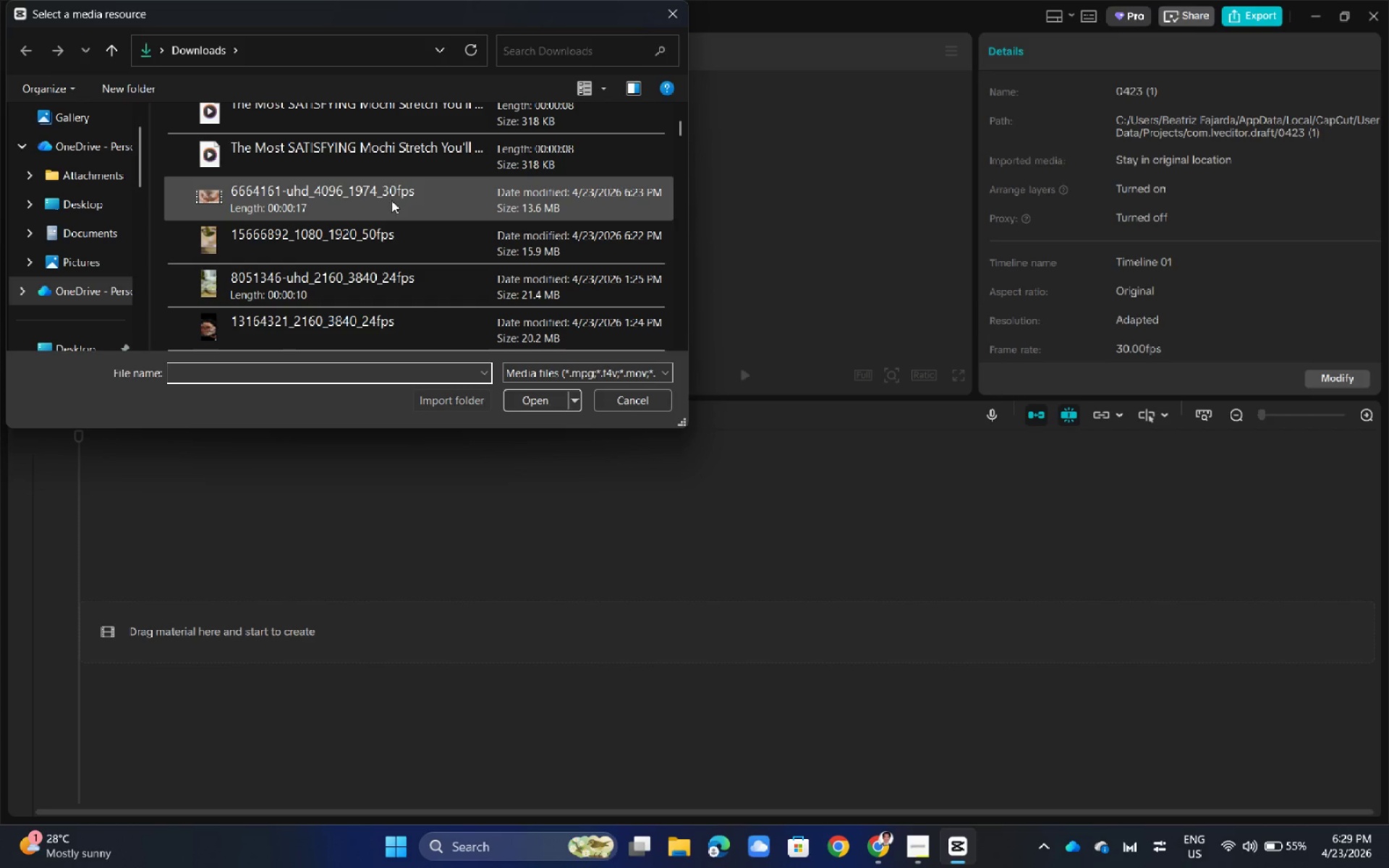 
hold_key(key=ControlLeft, duration=1.02)
double_click([354, 243])
 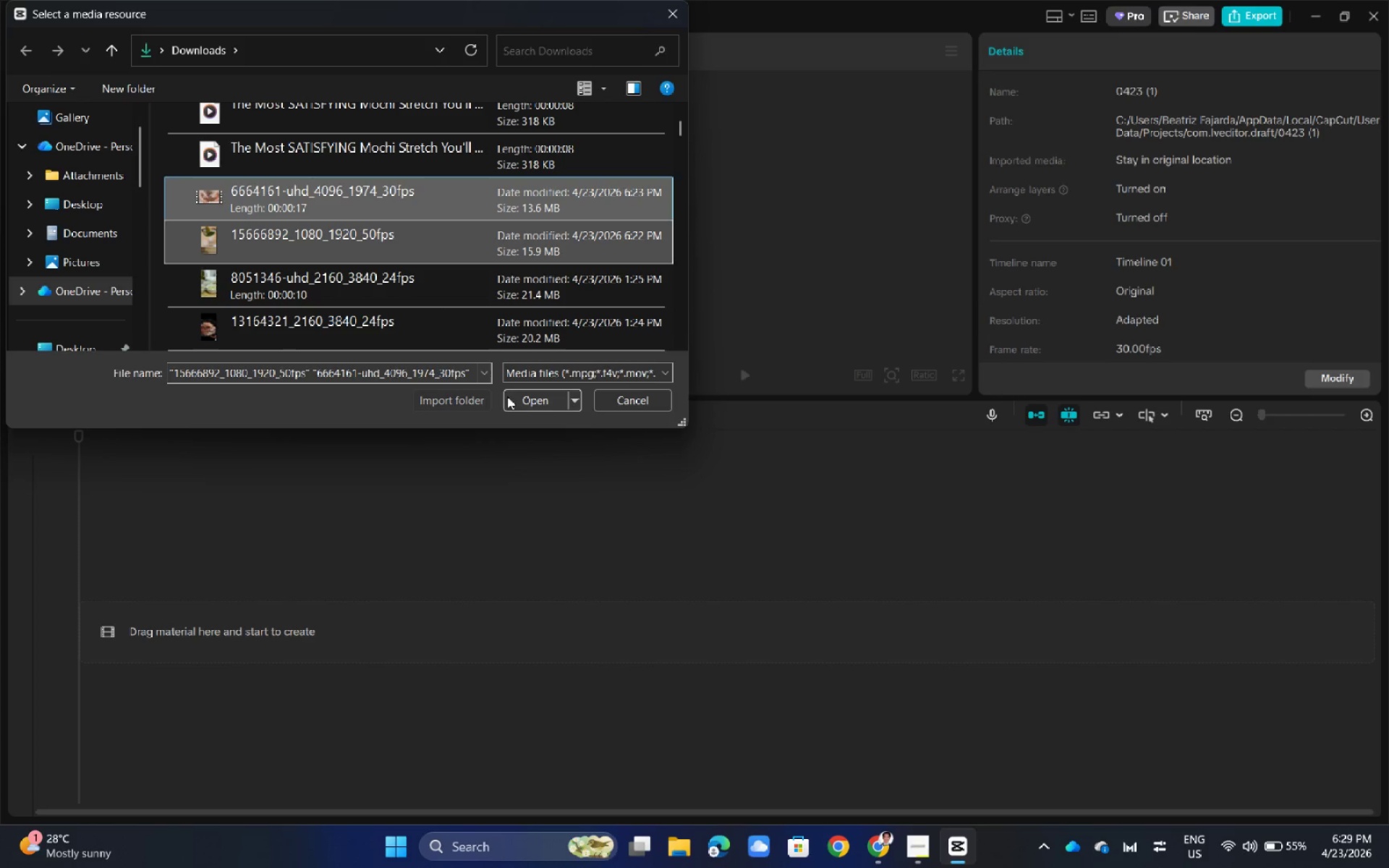 
left_click([523, 401])
 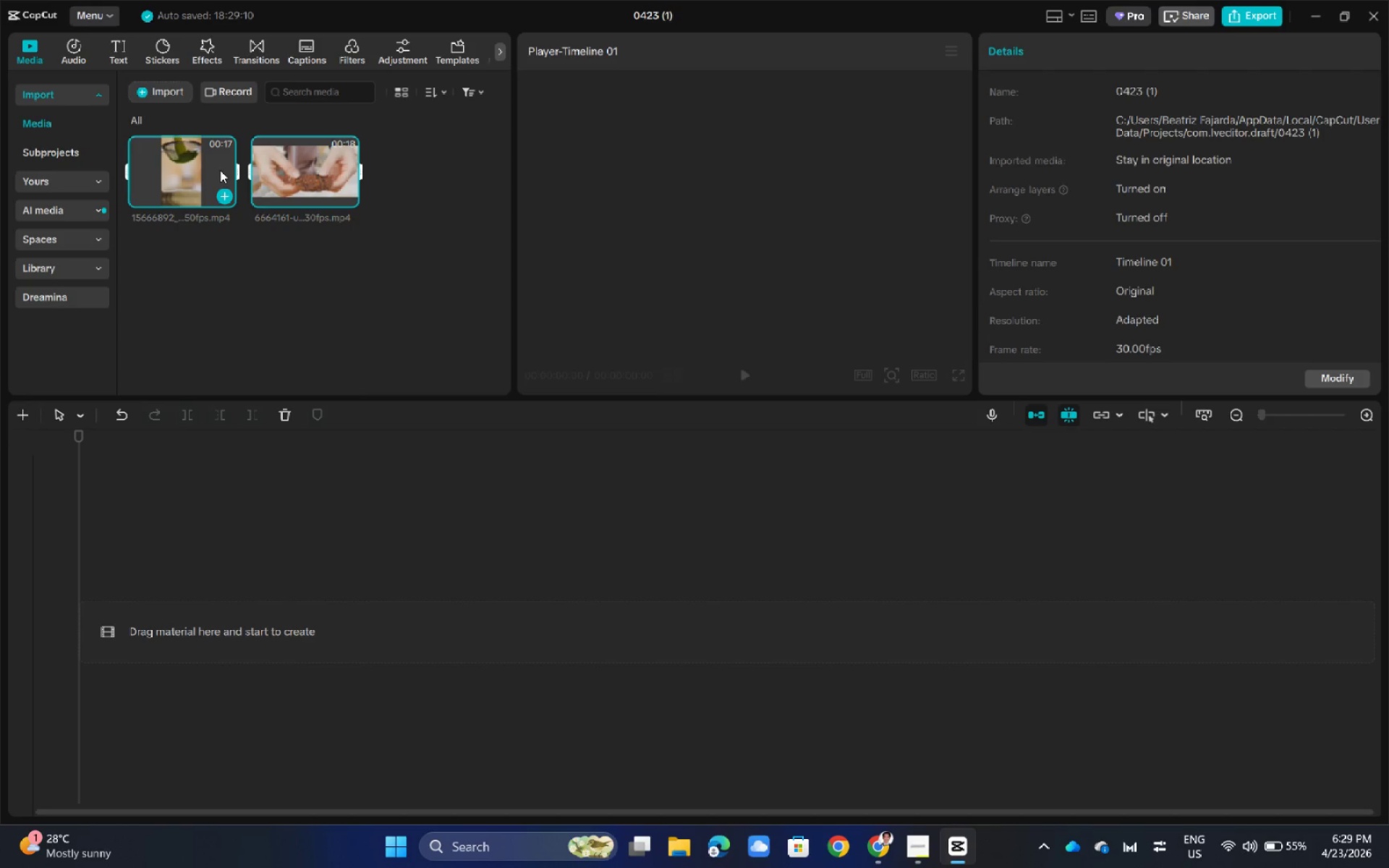 
wait(7.33)
 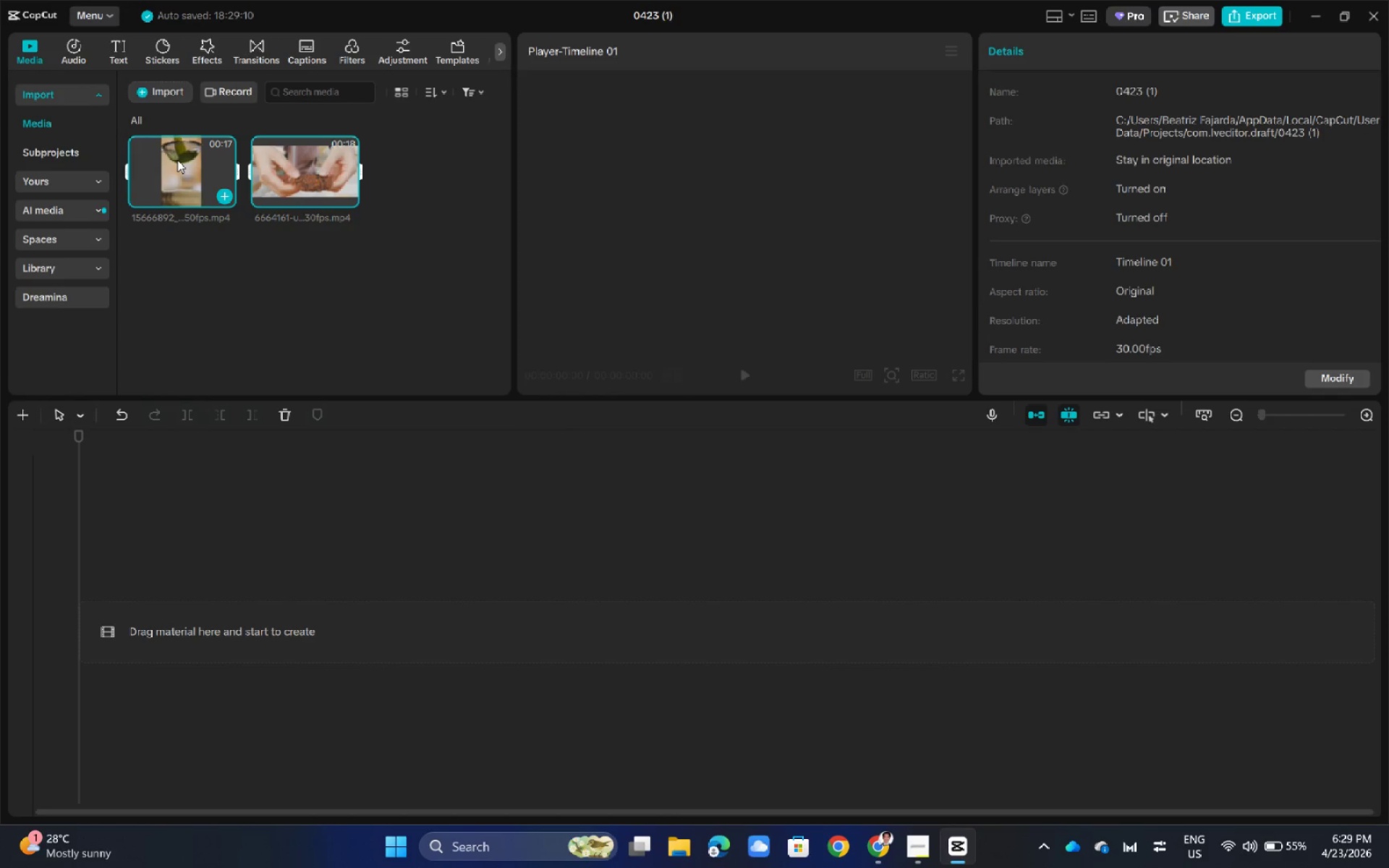 
left_click_drag(start_coordinate=[174, 159], to_coordinate=[177, 169])
 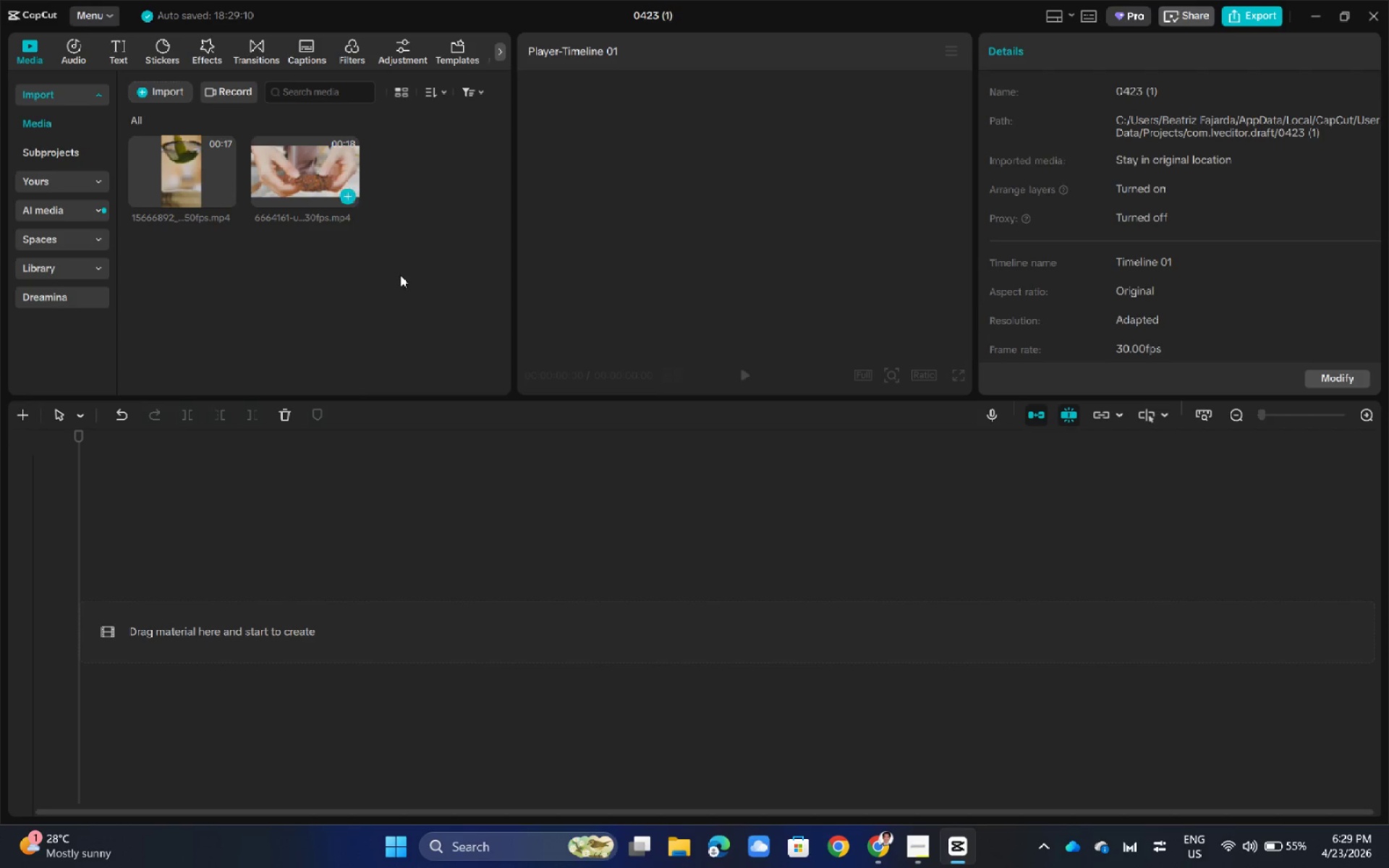 
key(Alt+AltLeft)
 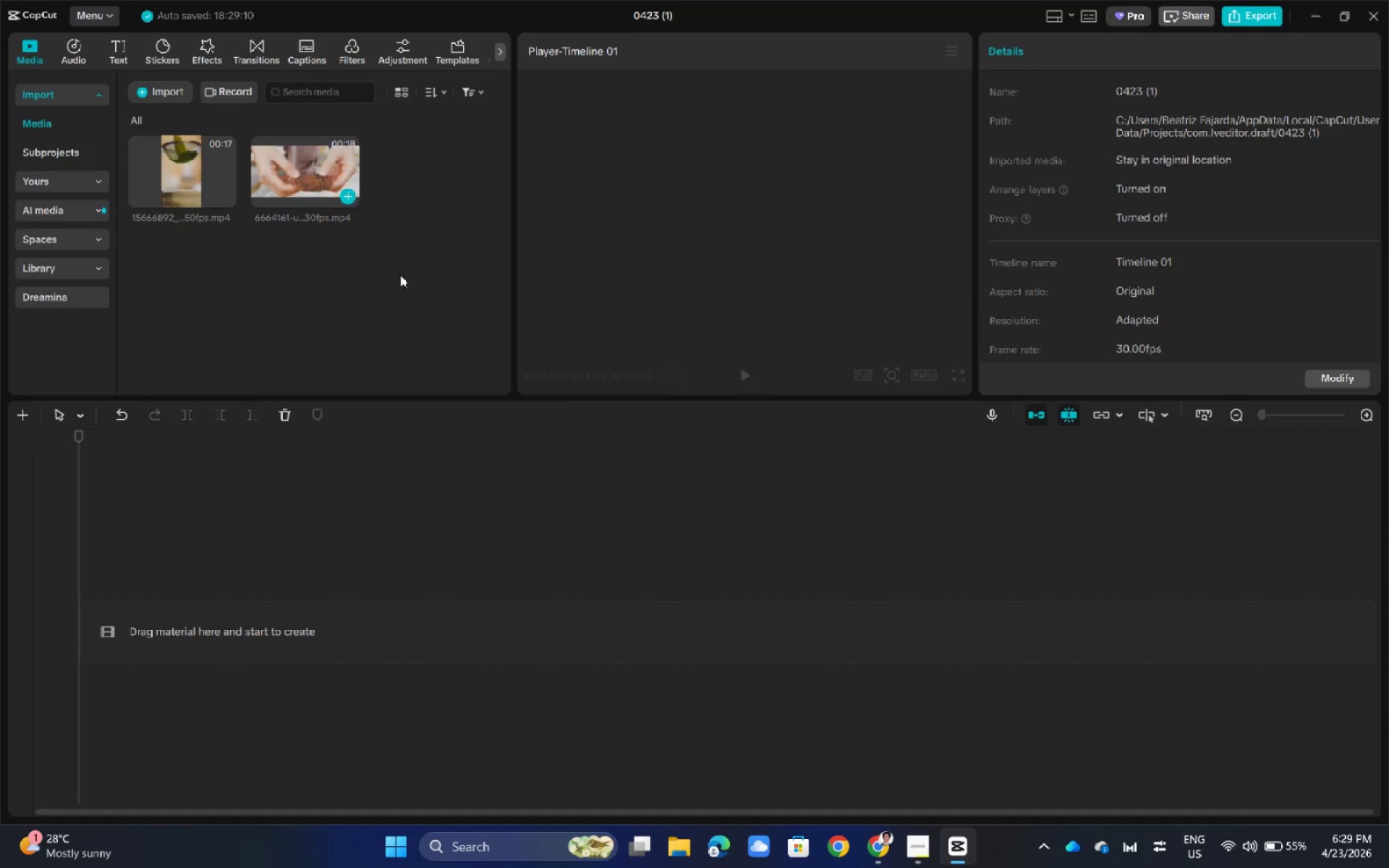 
key(Alt+Tab)
 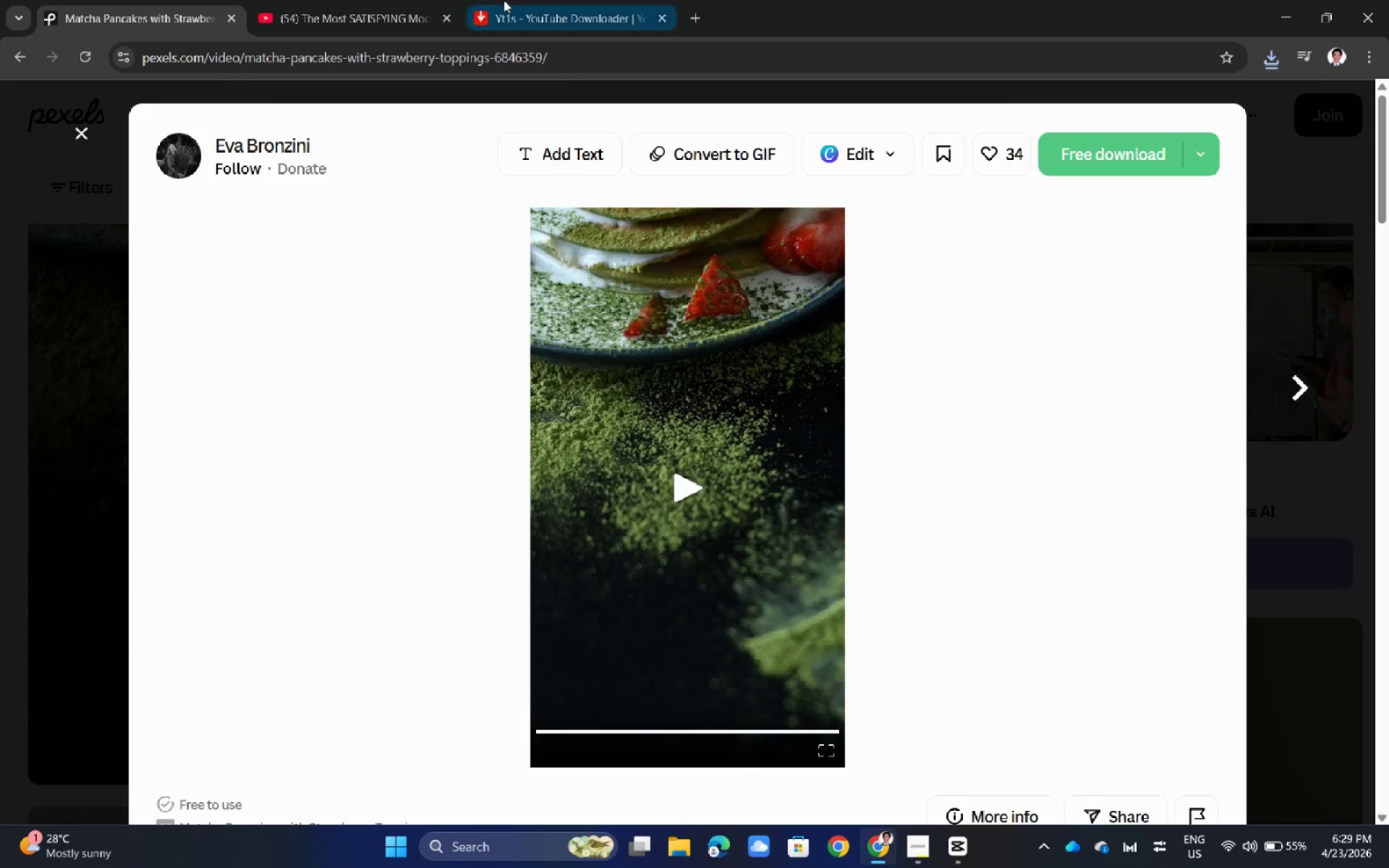 
left_click([530, 0])
 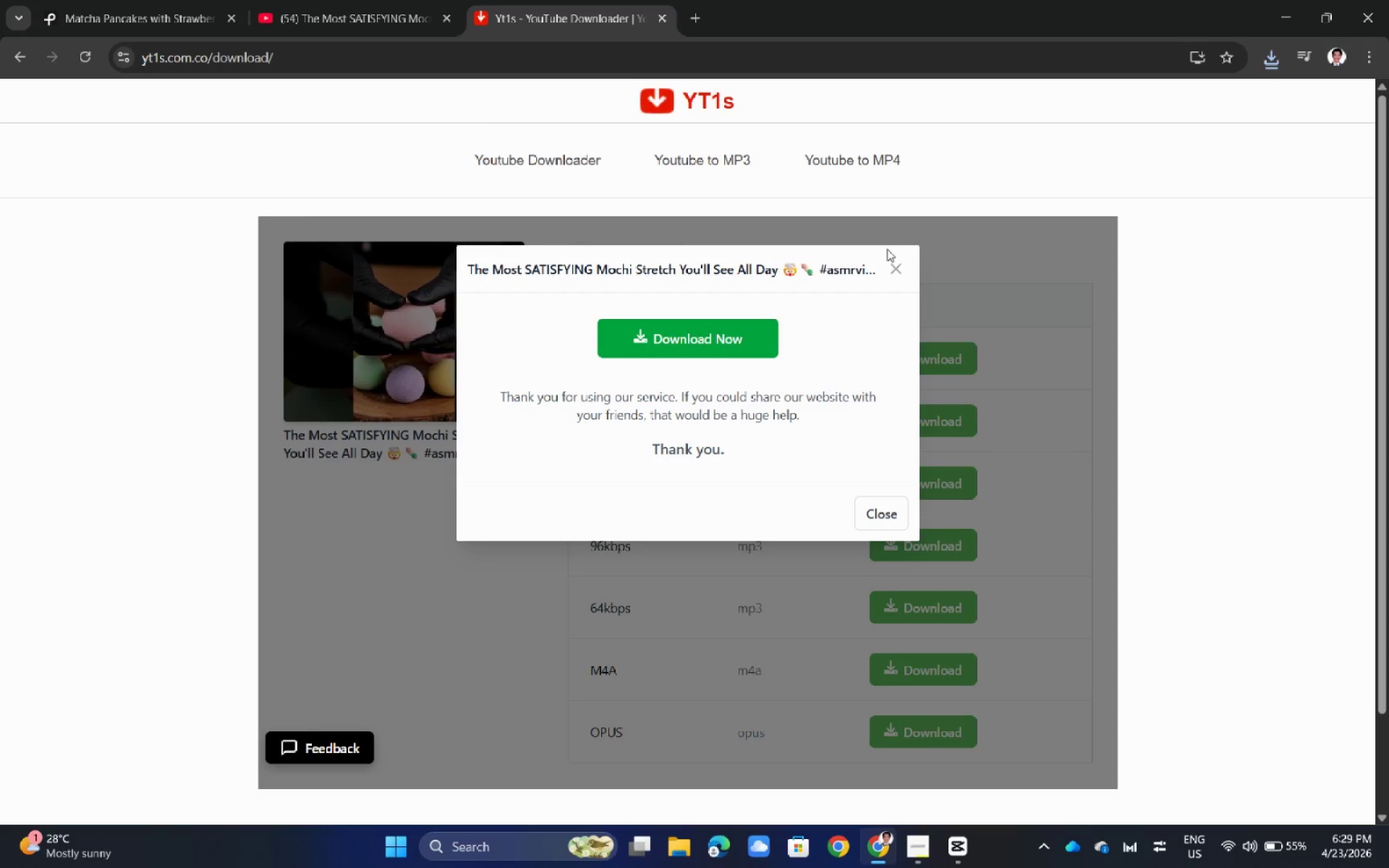 
left_click([904, 271])
 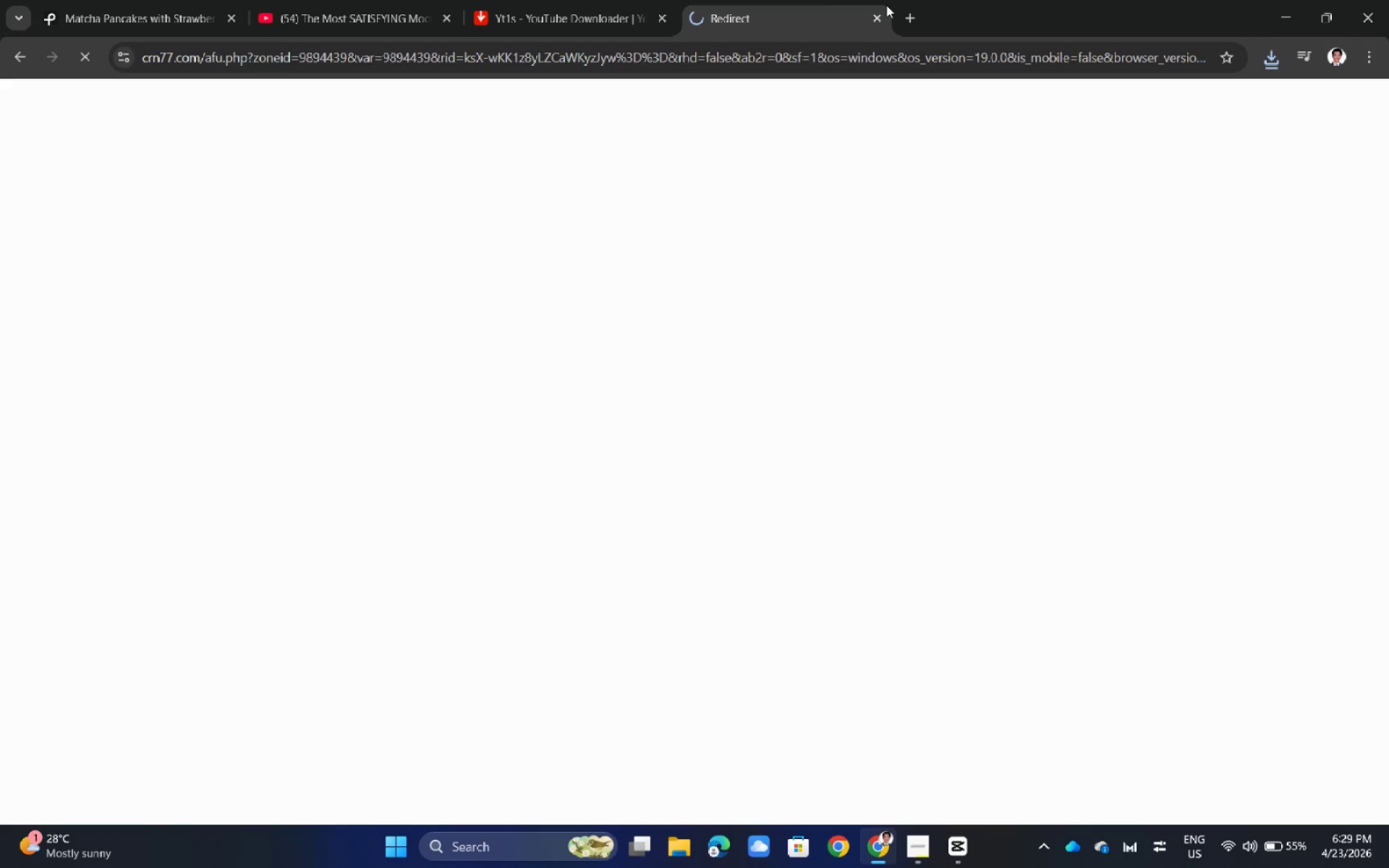 
left_click([881, 14])
 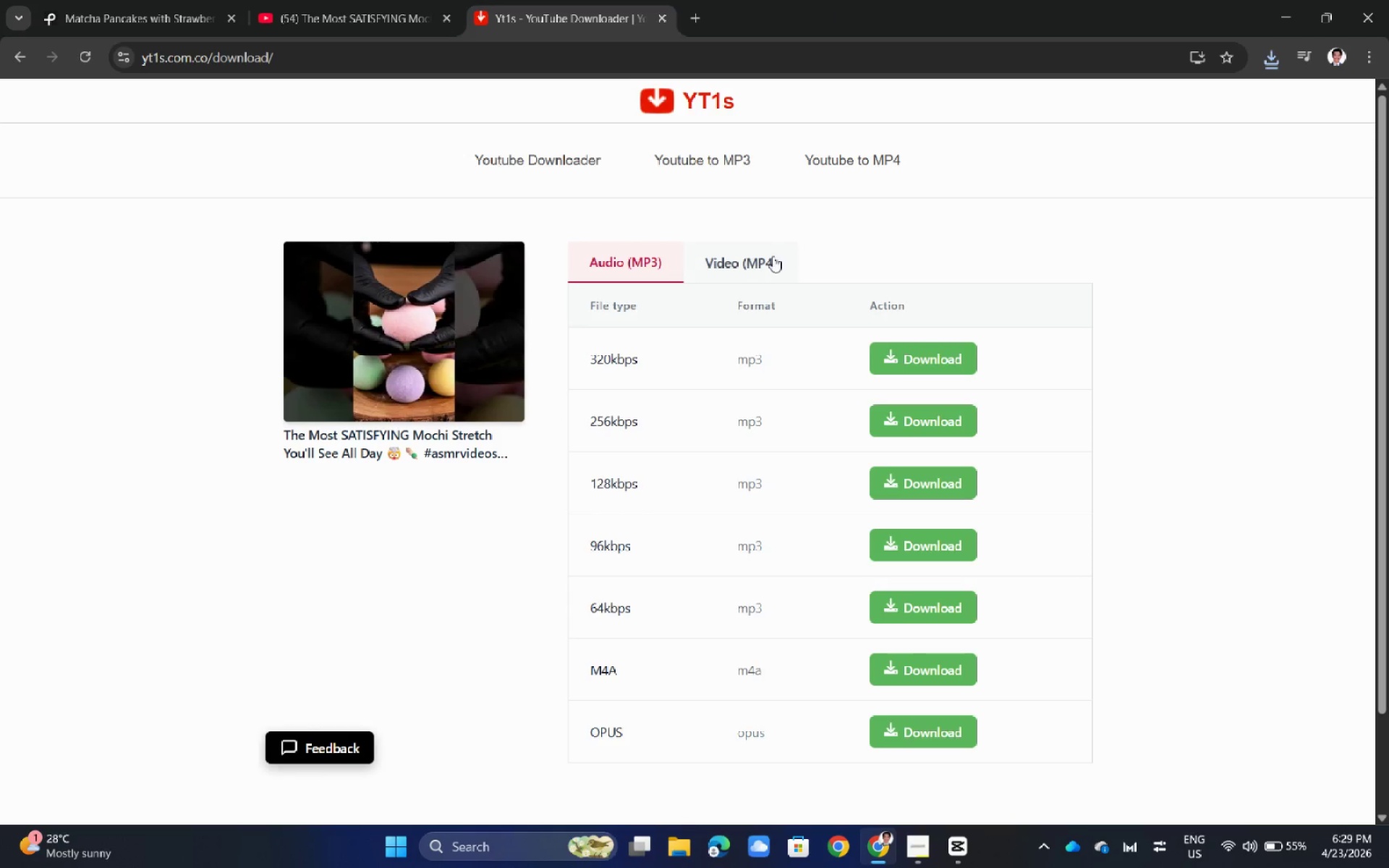 
left_click([766, 259])
 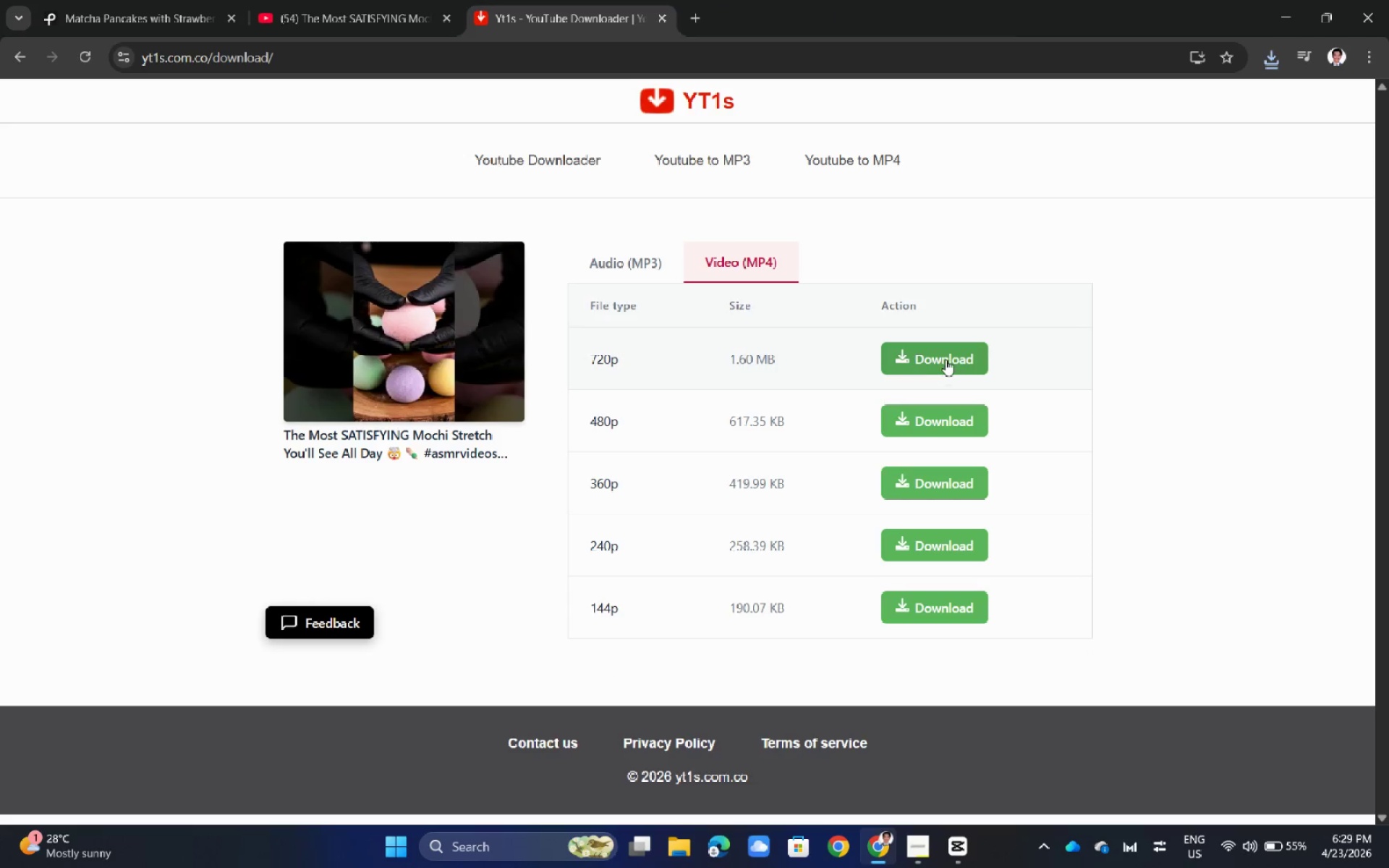 
left_click([946, 359])
 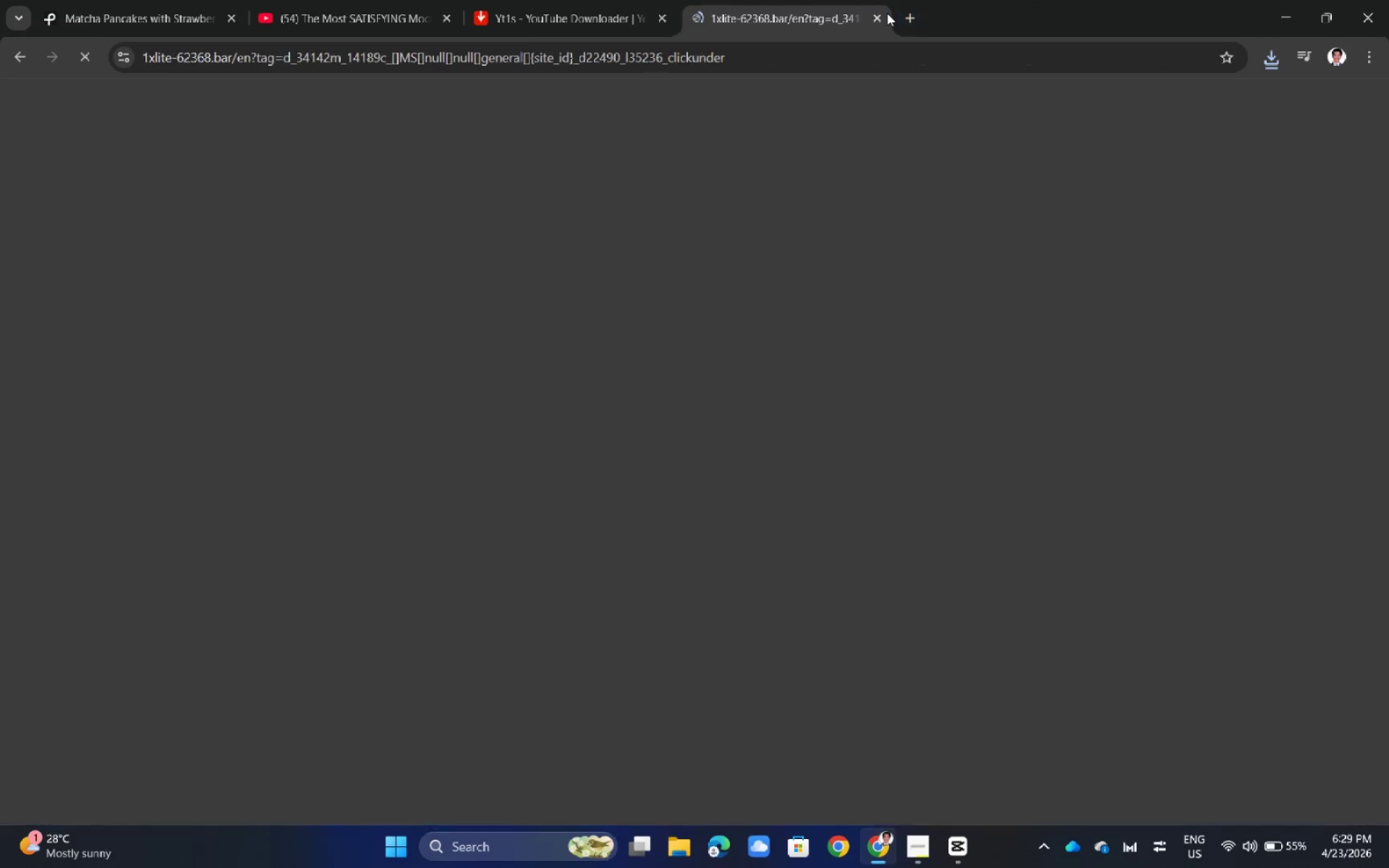 
left_click([882, 14])
 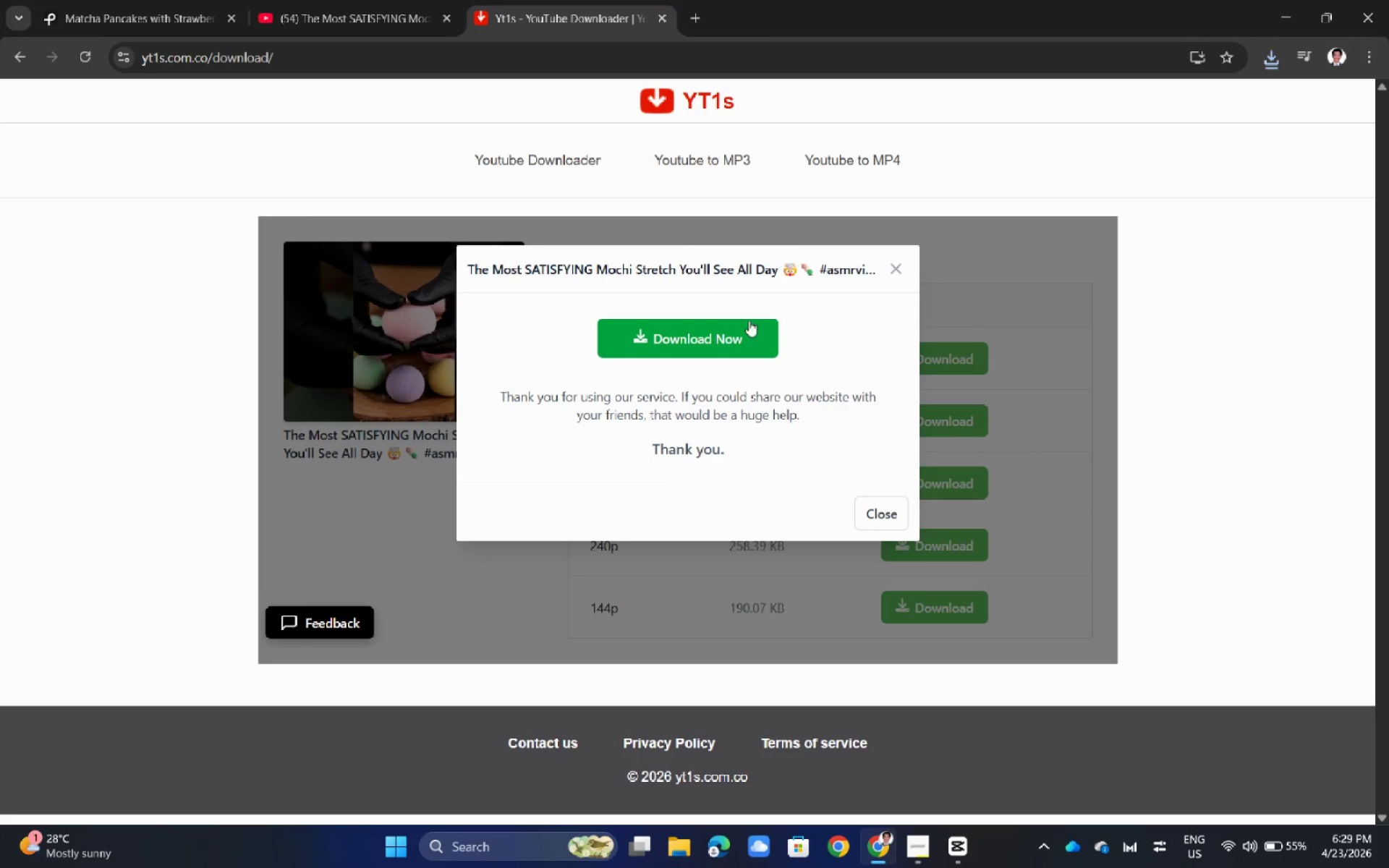 
left_click([741, 326])
 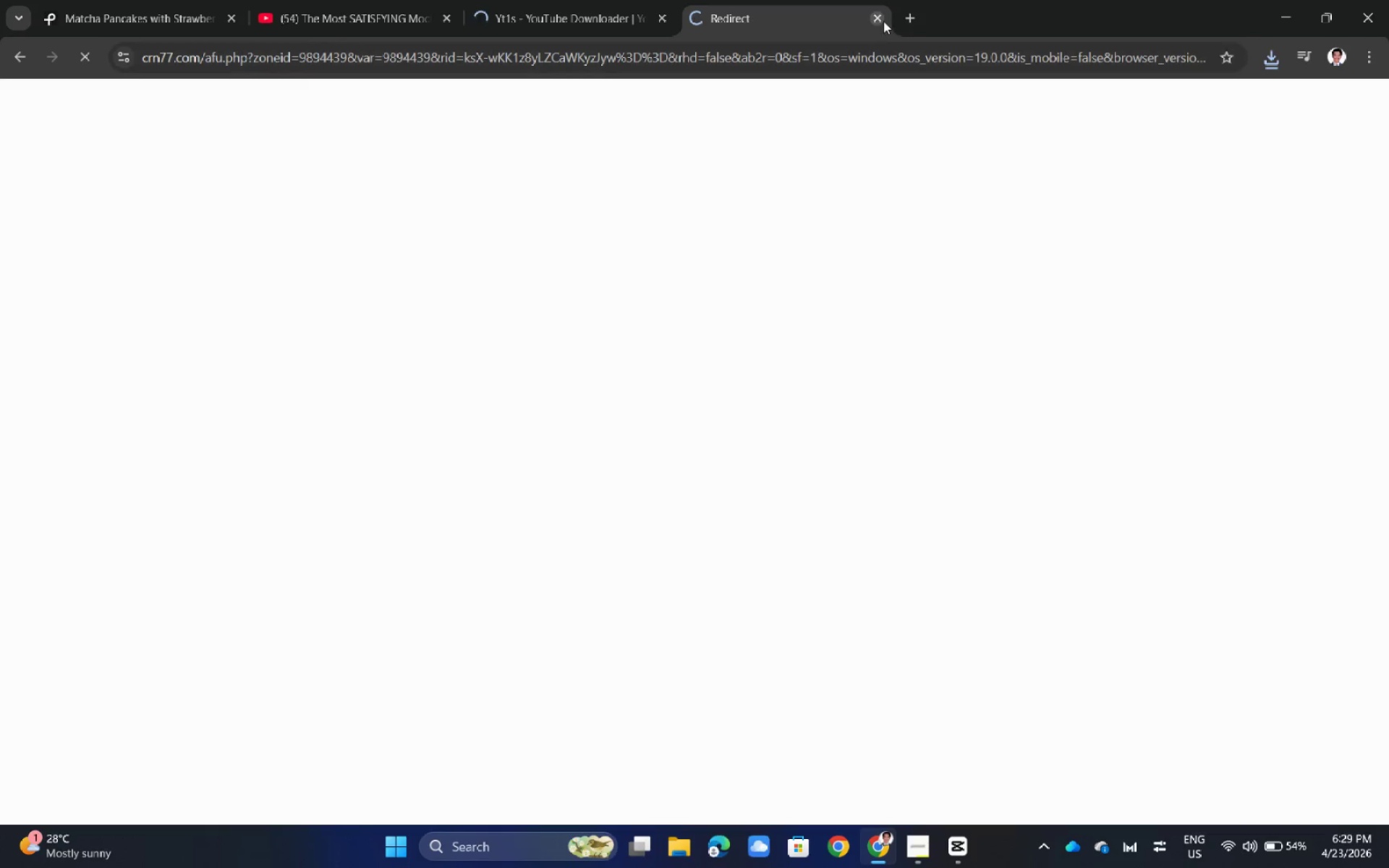 
left_click([883, 18])
 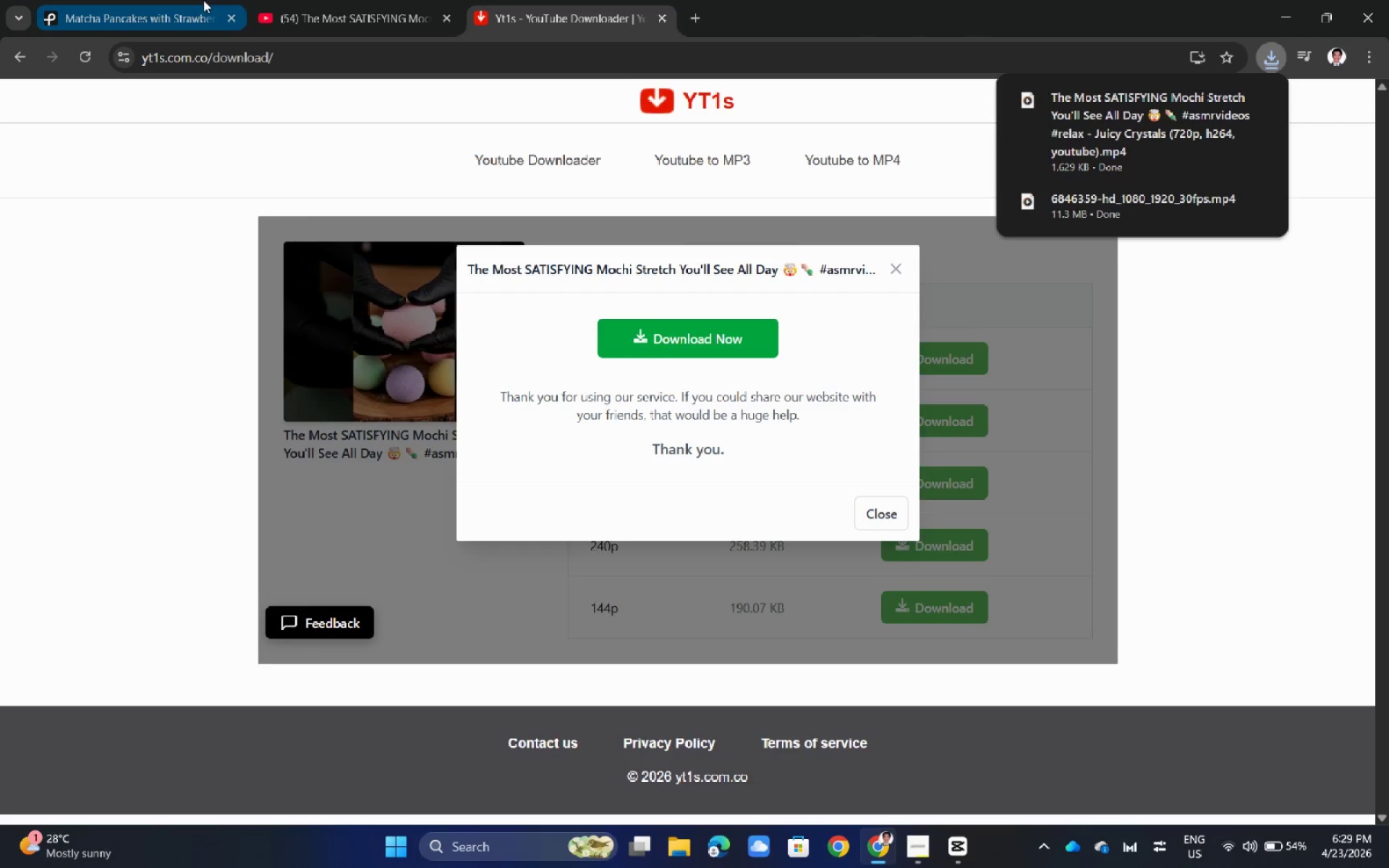 
key(Alt+AltLeft)
 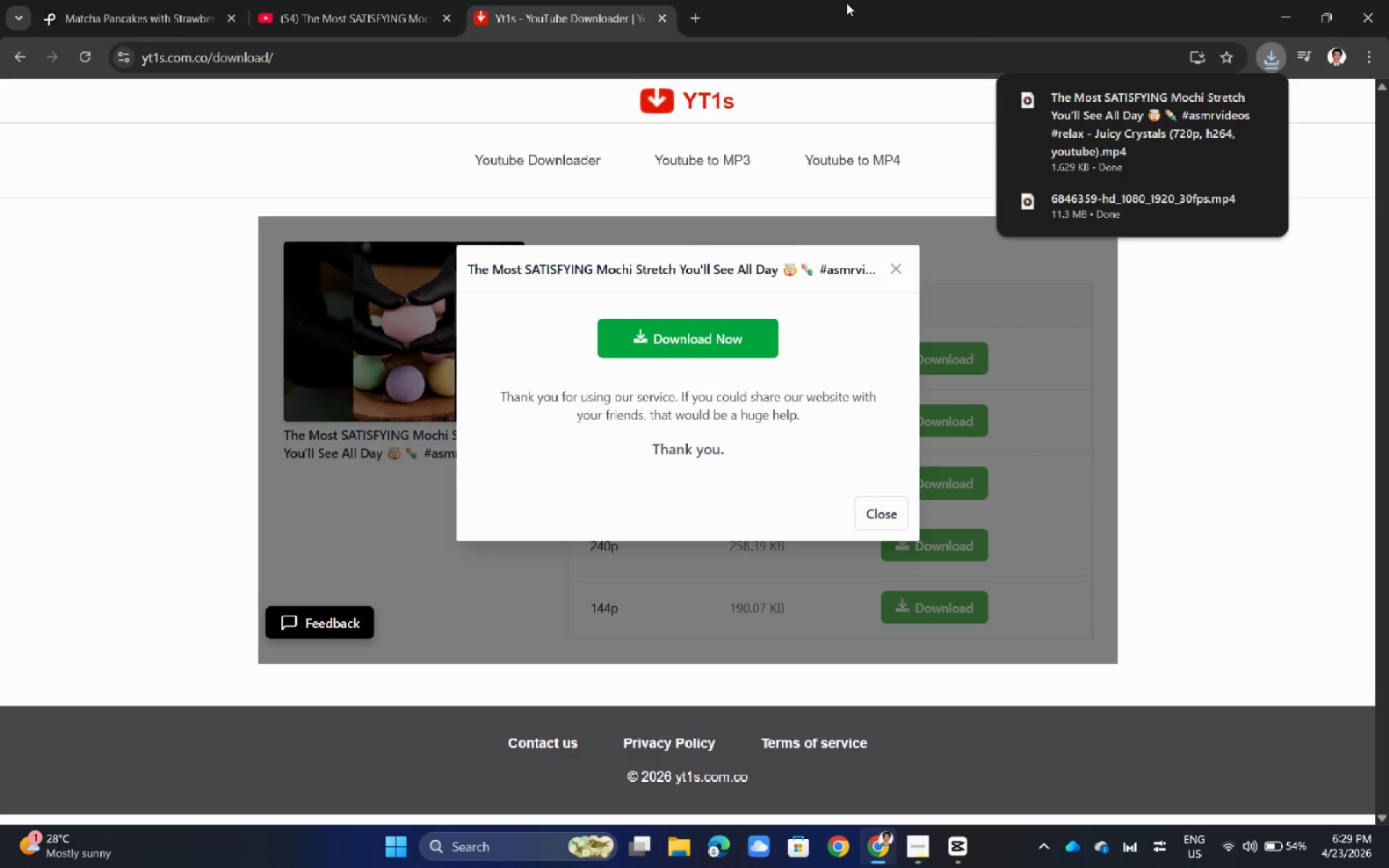 
key(Alt+Tab)
 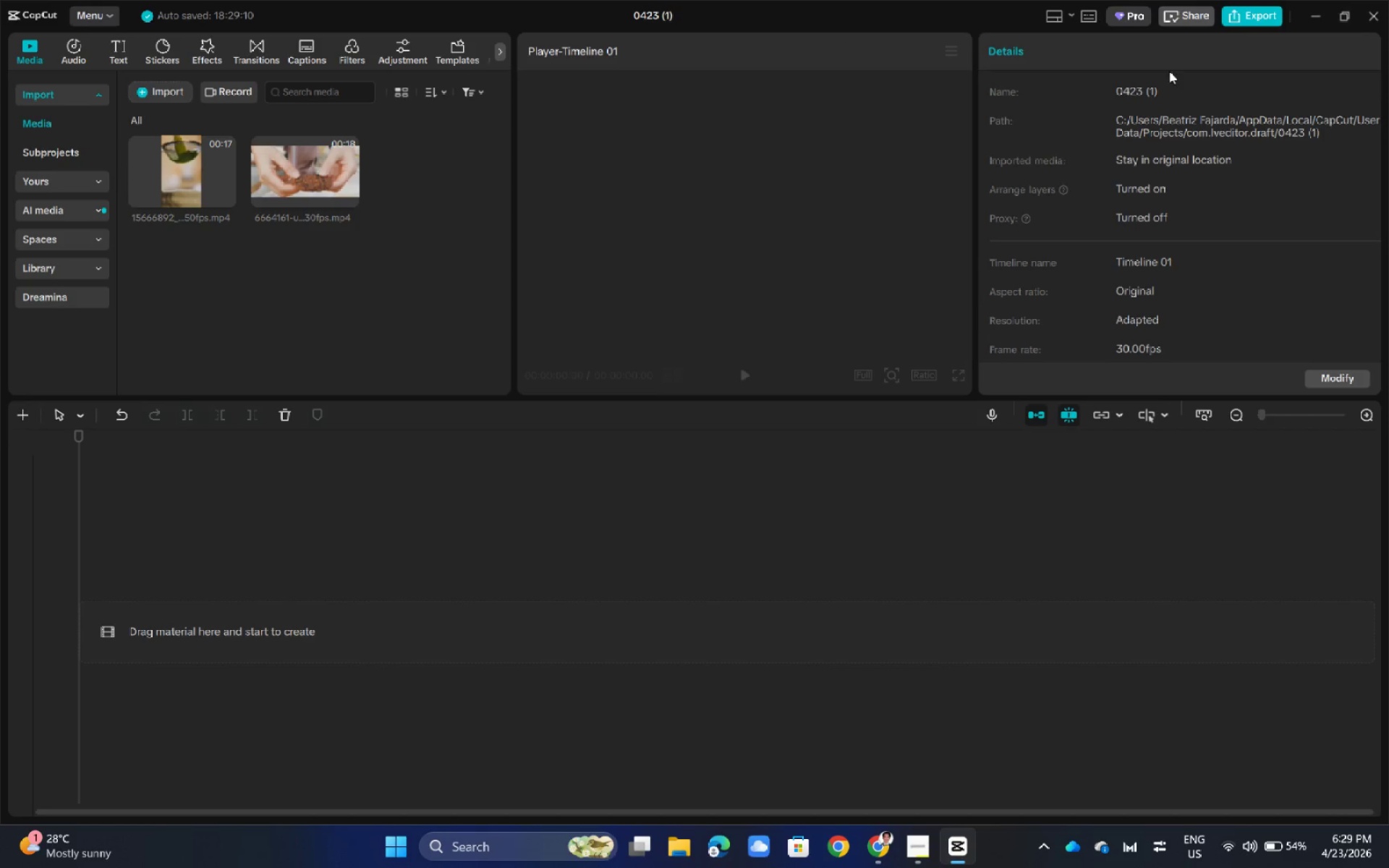 
key(Alt+AltLeft)
 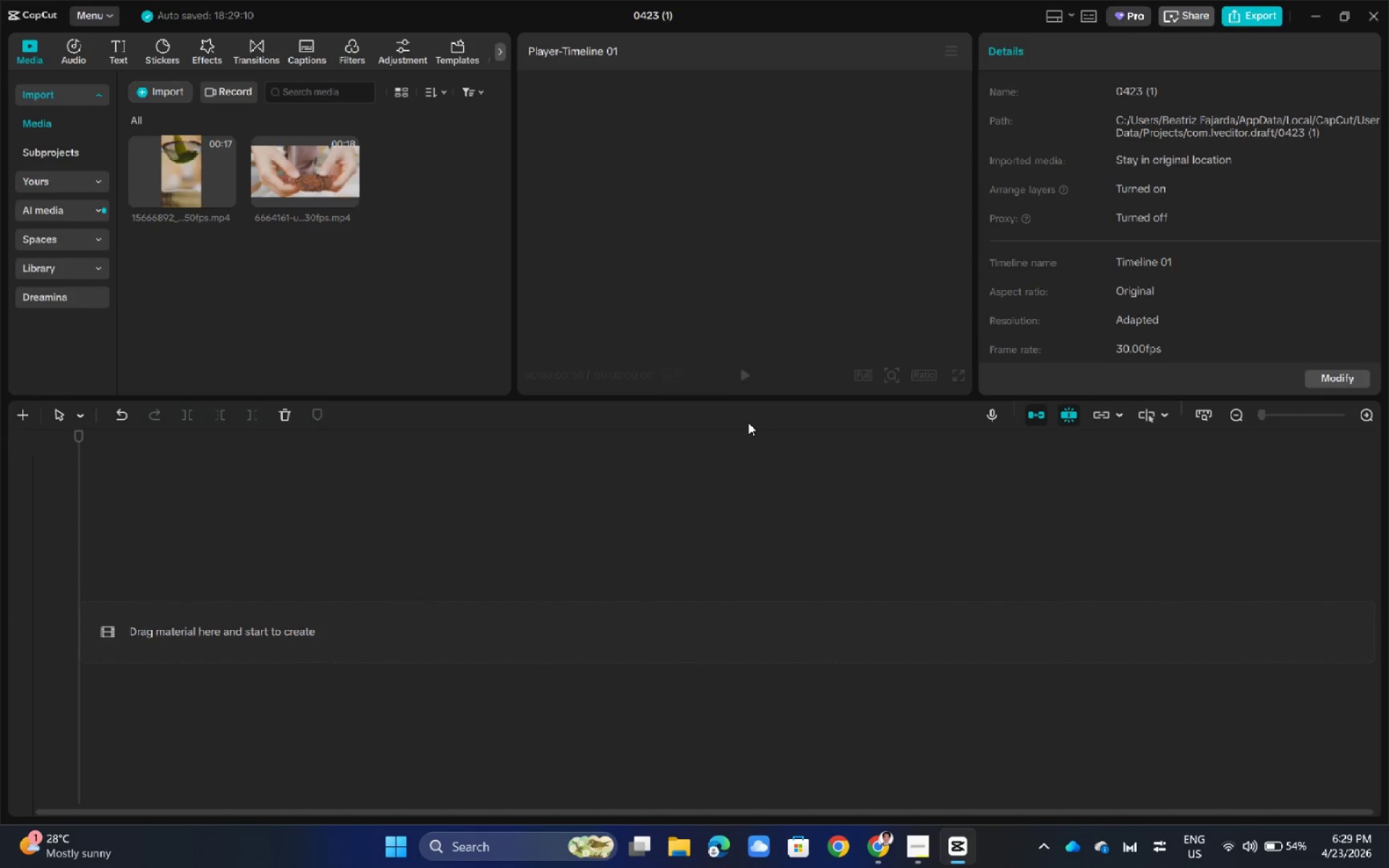 
key(Alt+Tab)
 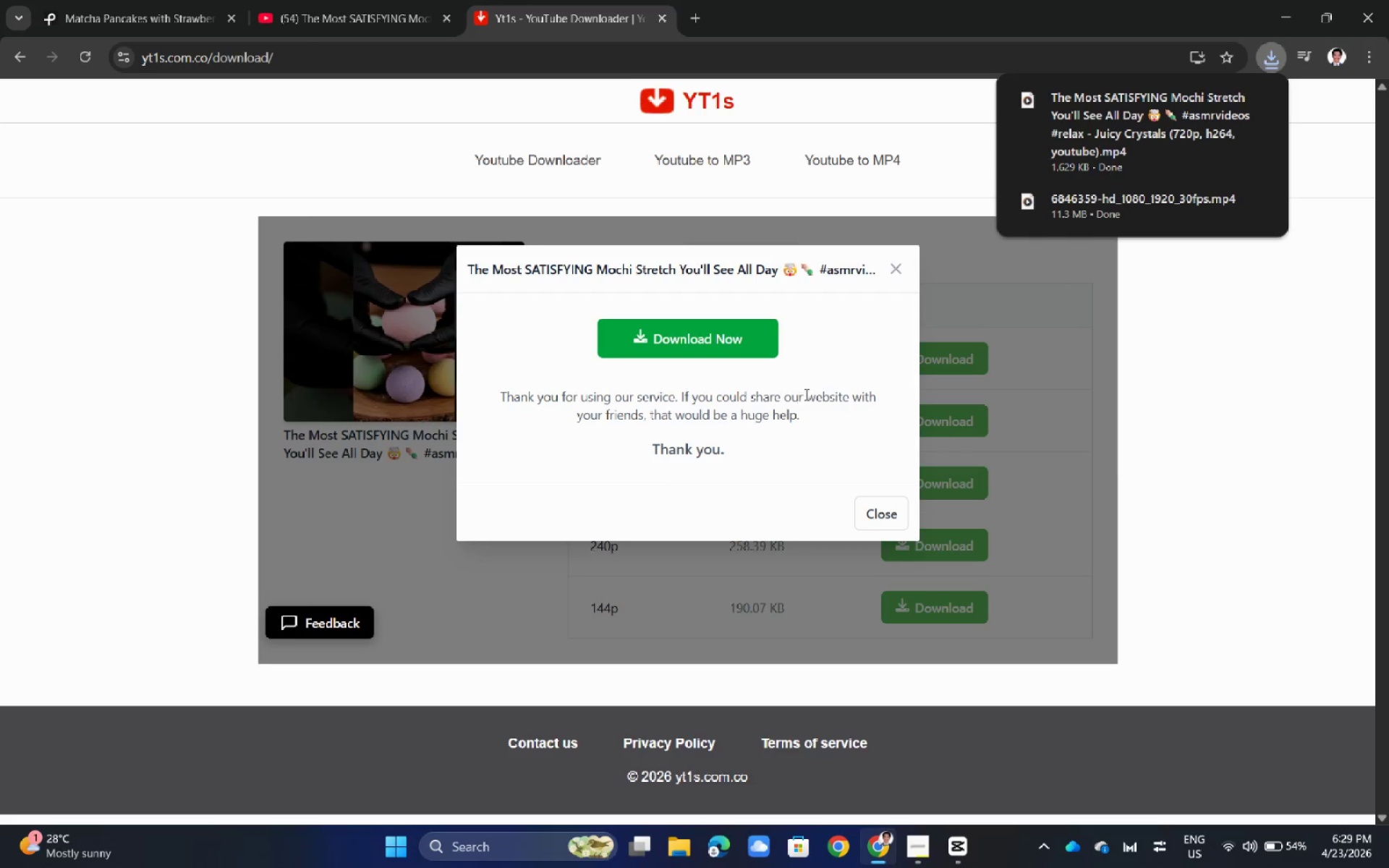 
key(Alt+AltLeft)
 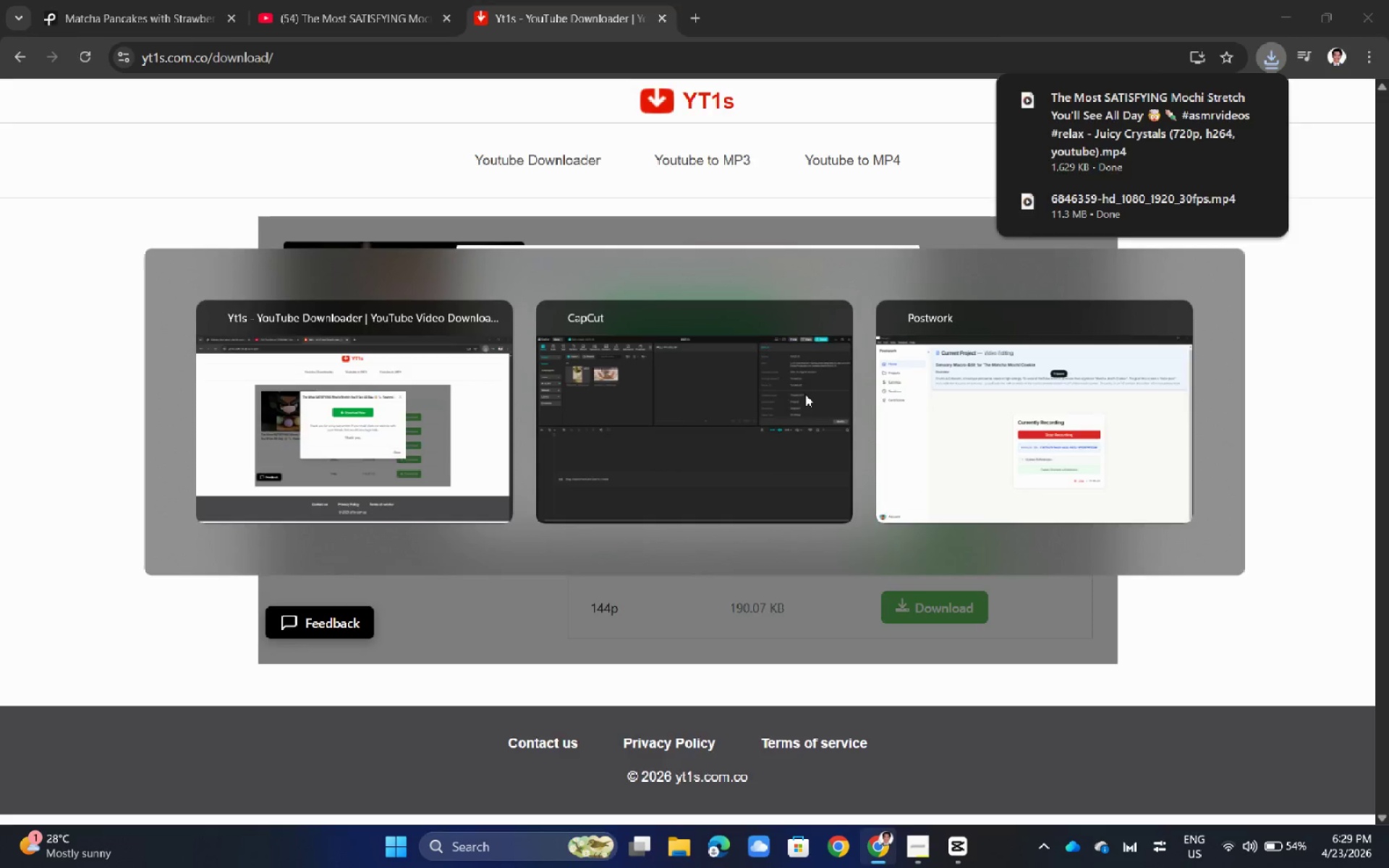 
key(Alt+Tab)
 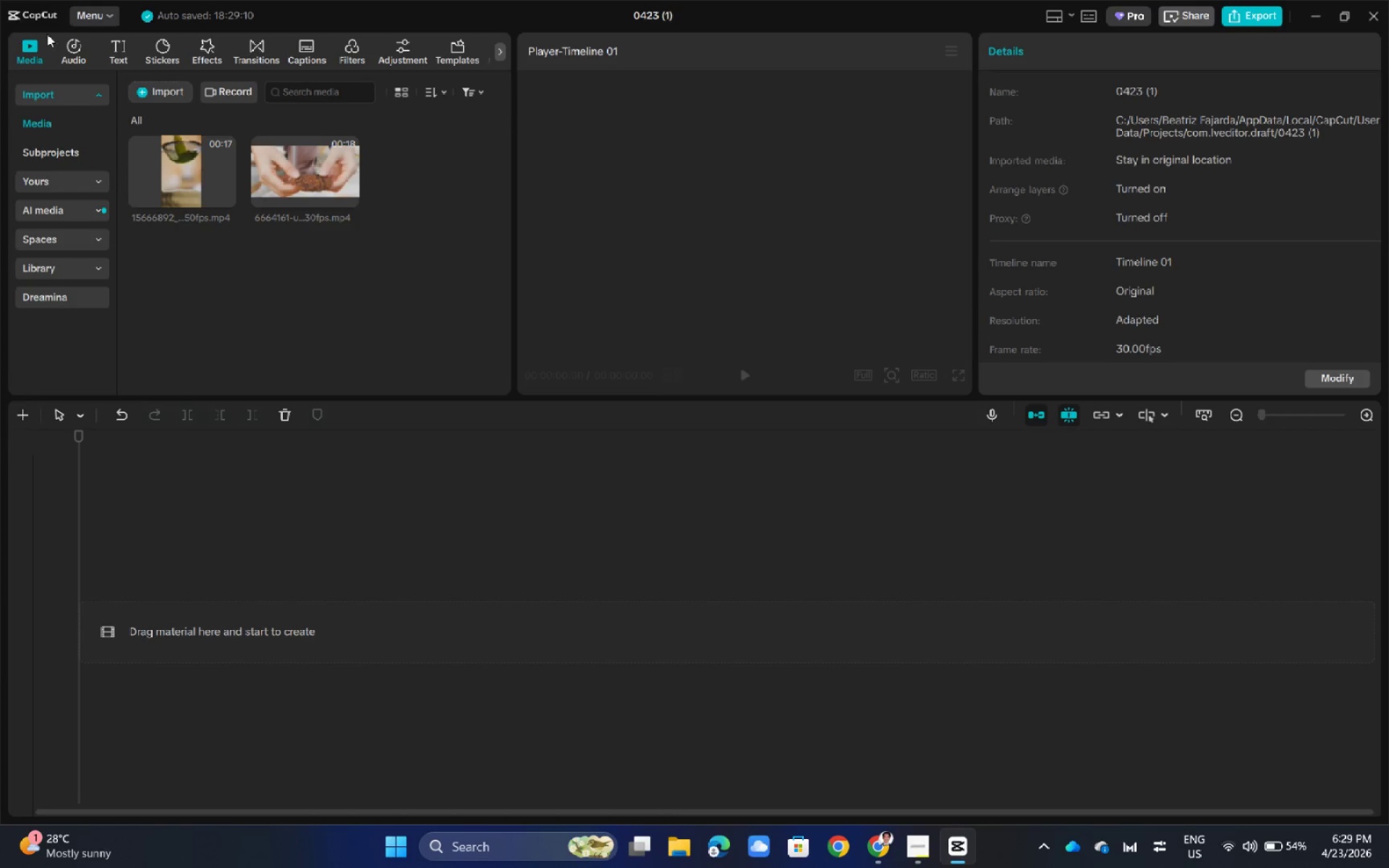 
left_click([78, 46])
 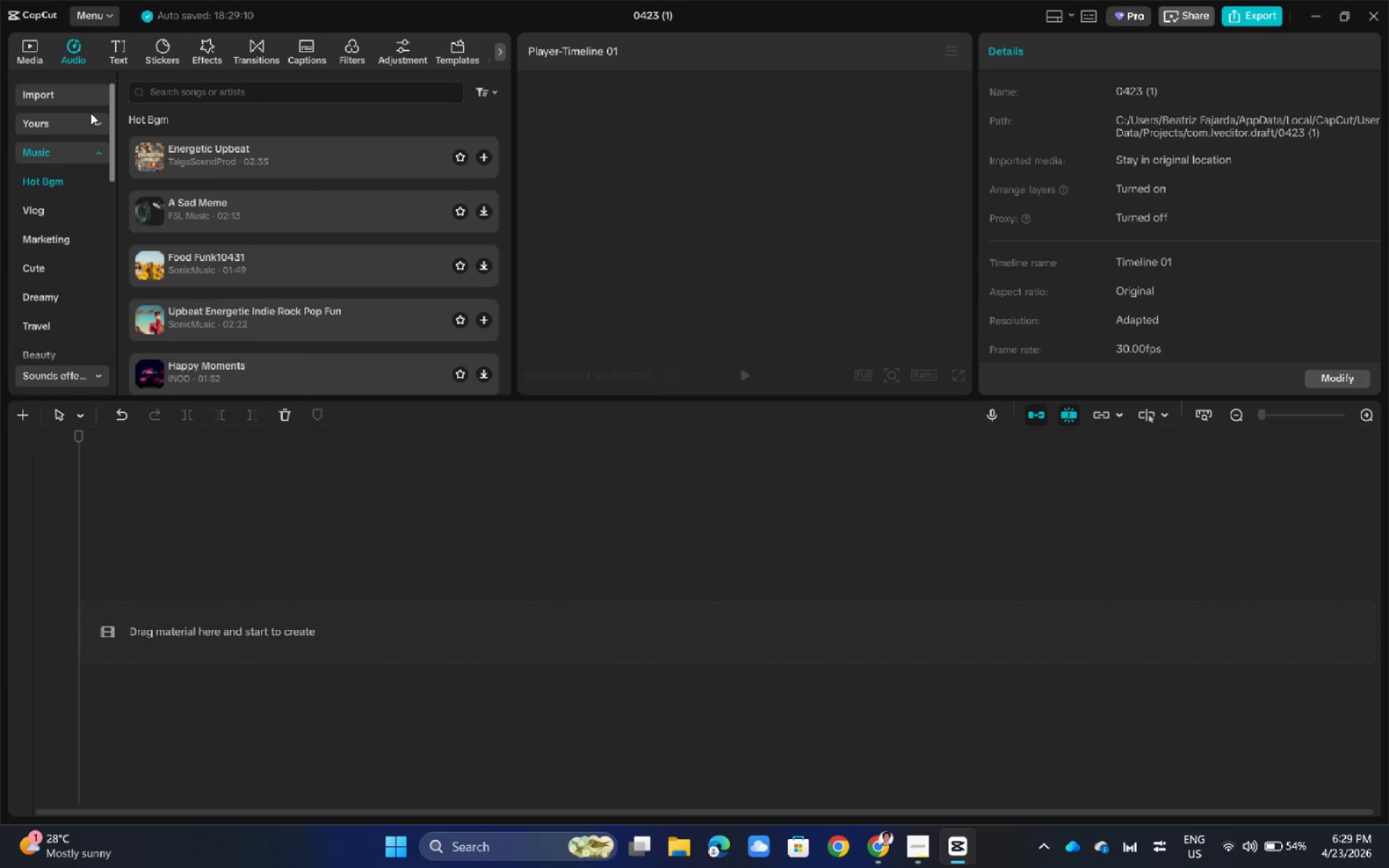 
left_click([25, 49])
 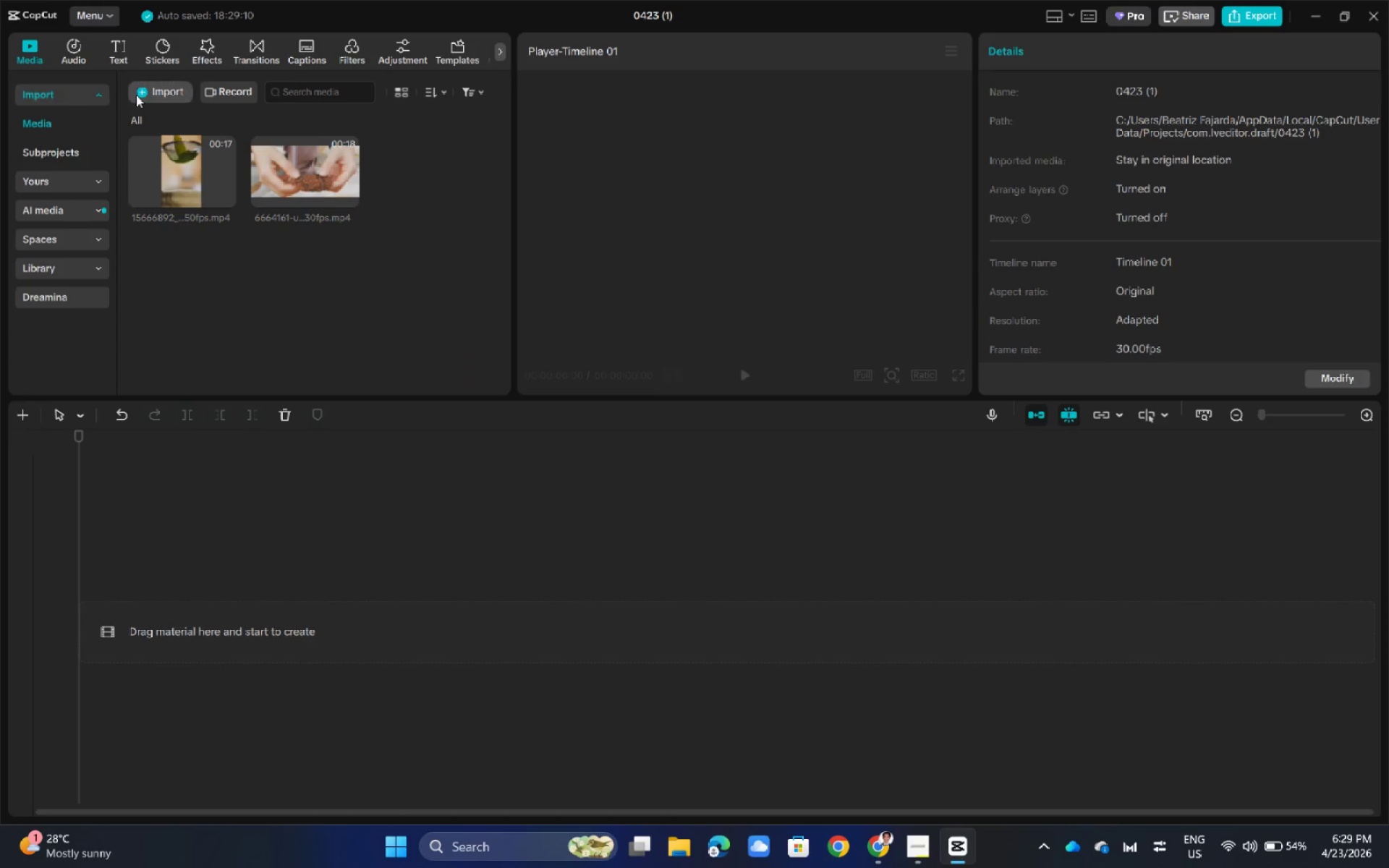 
left_click([179, 96])
 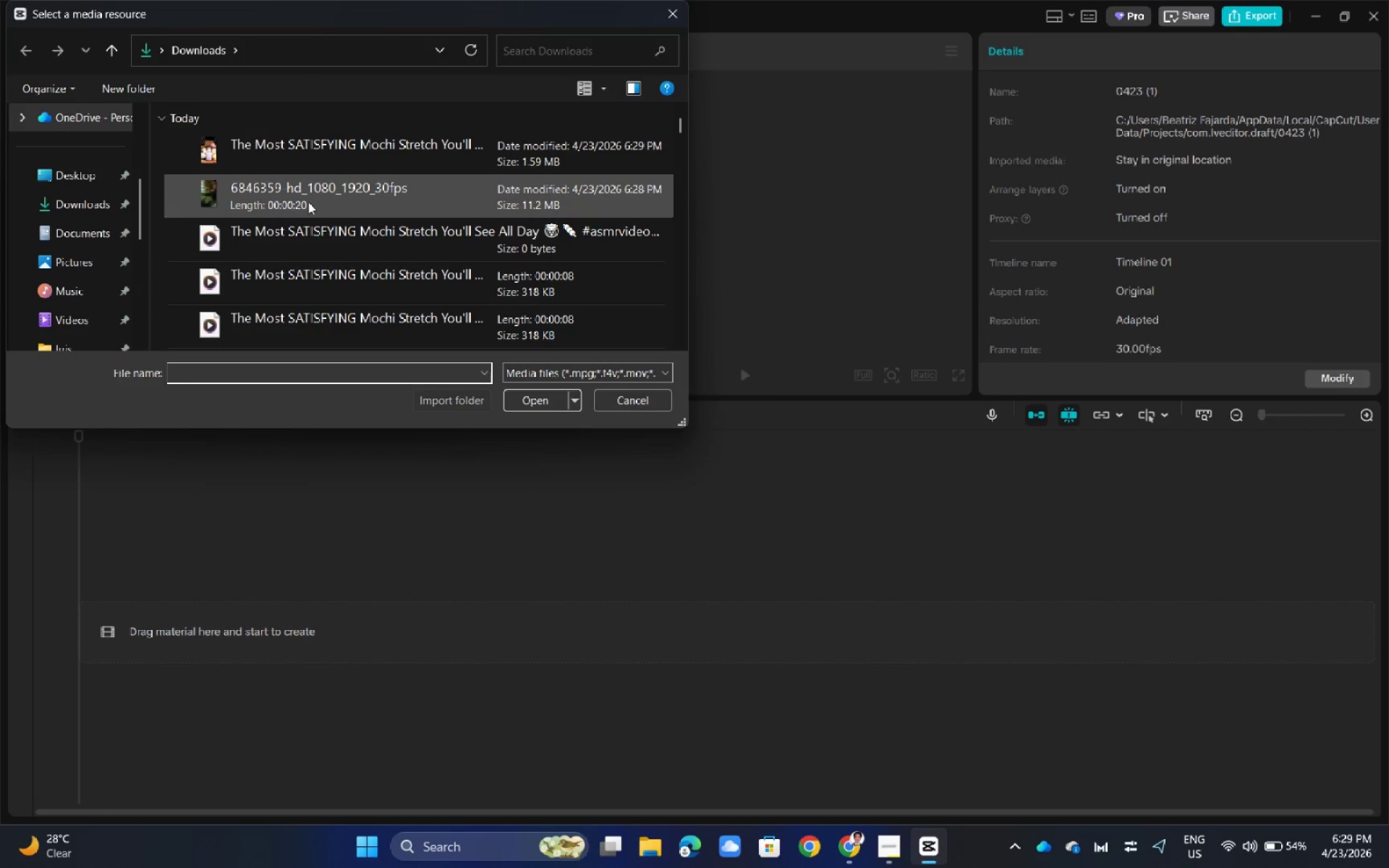 
left_click([304, 163])
 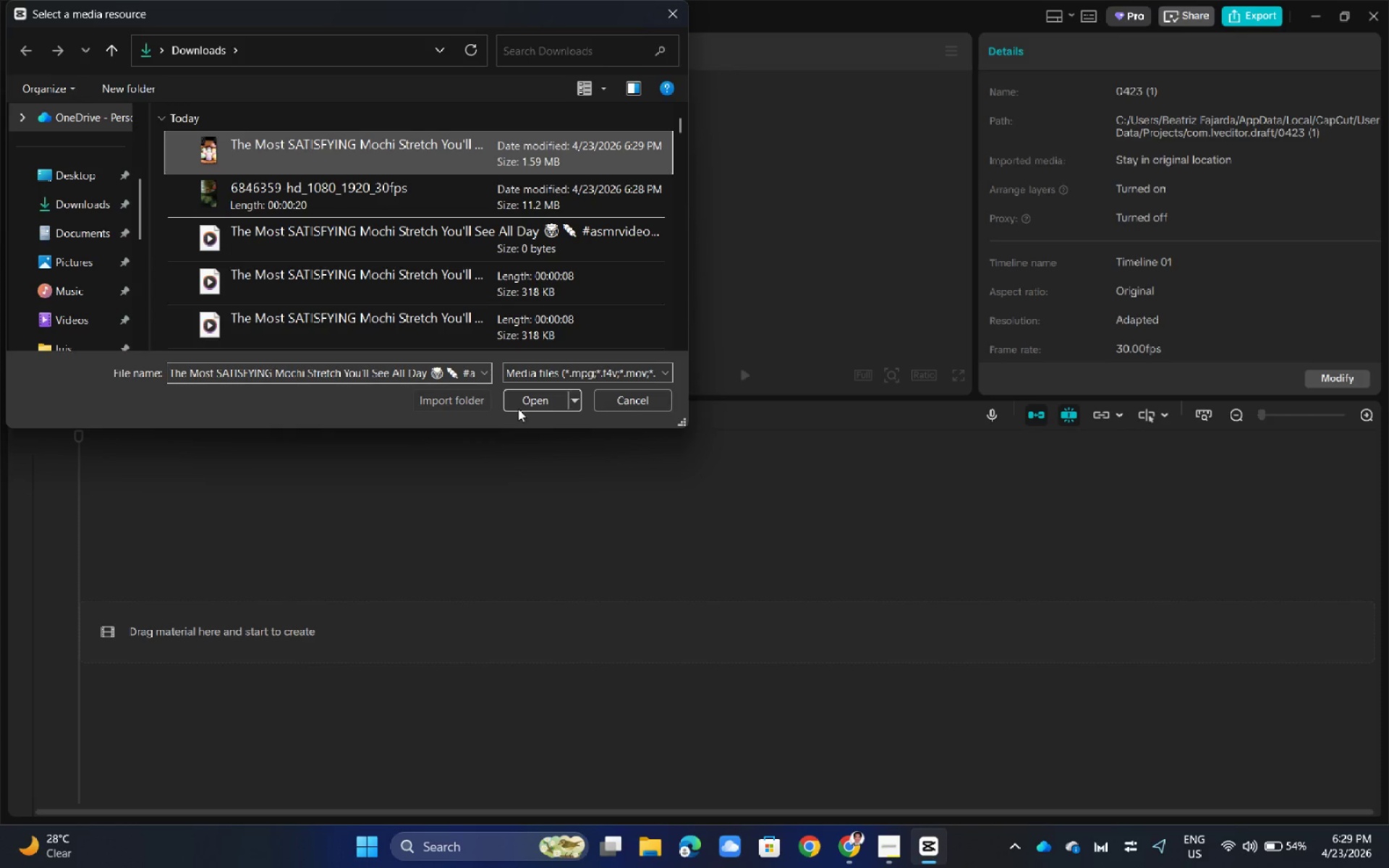 
left_click([520, 396])
 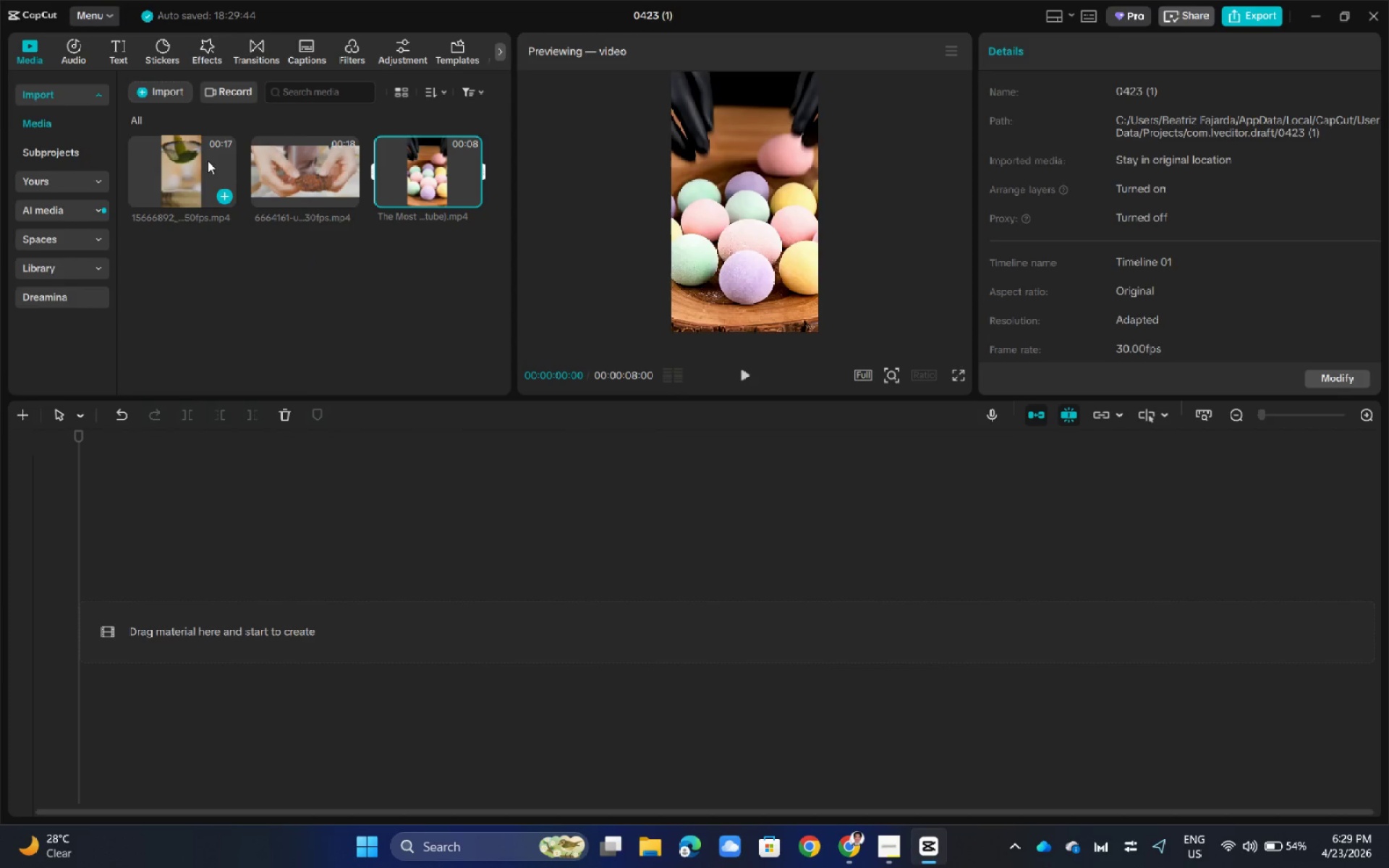 
left_click([163, 88])
 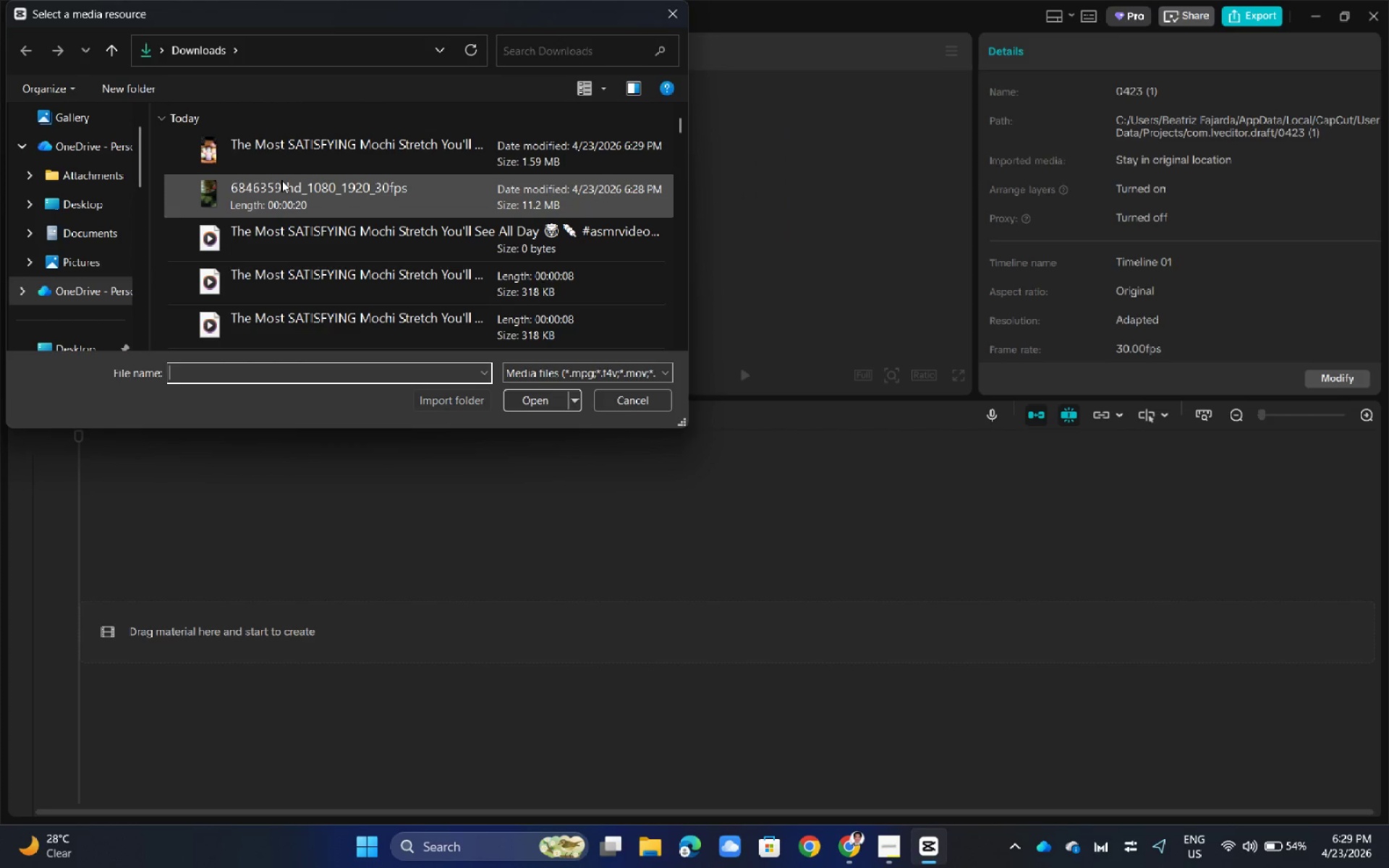 
left_click([288, 196])
 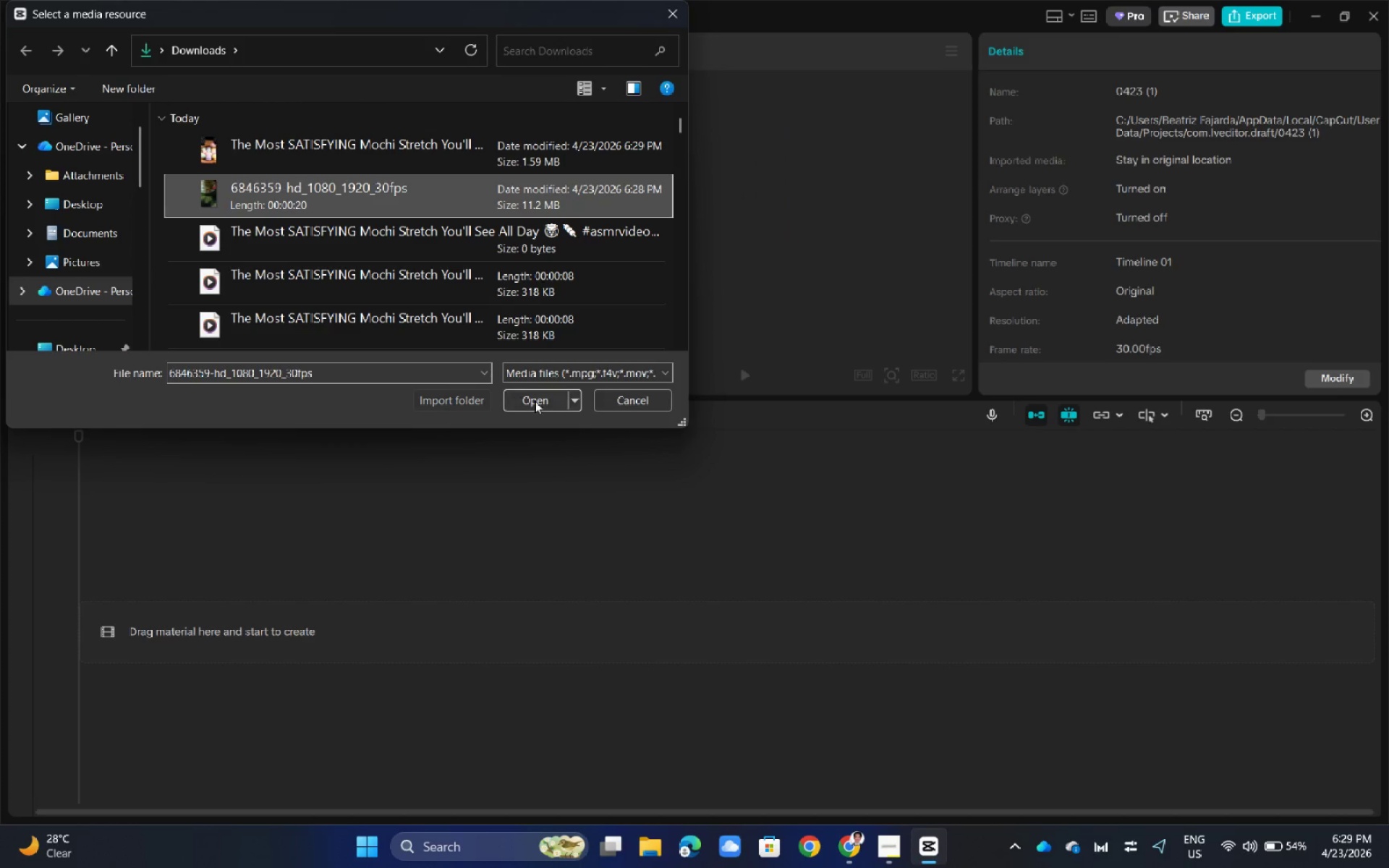 
left_click([537, 401])
 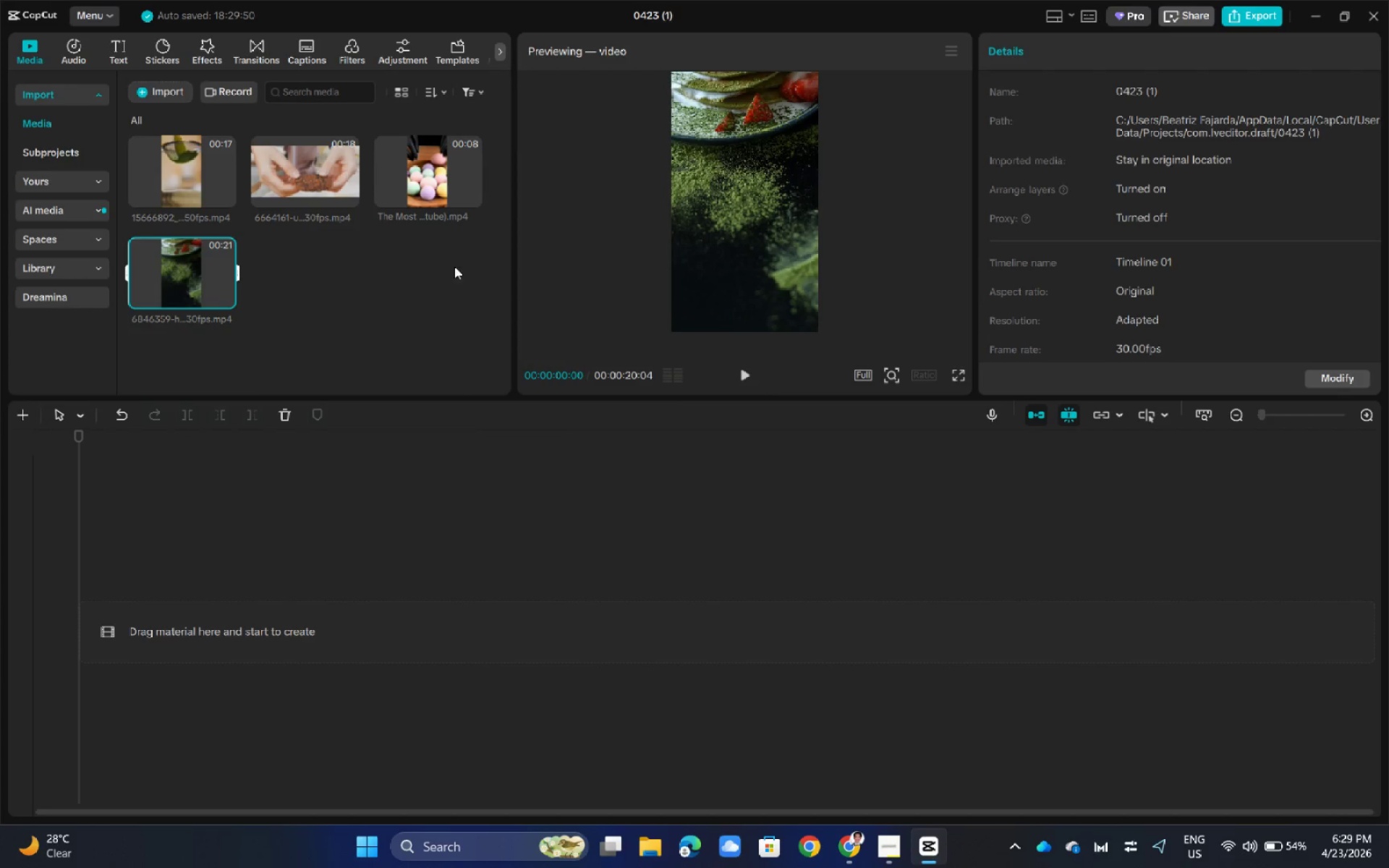 
left_click_drag(start_coordinate=[209, 148], to_coordinate=[165, 181])
 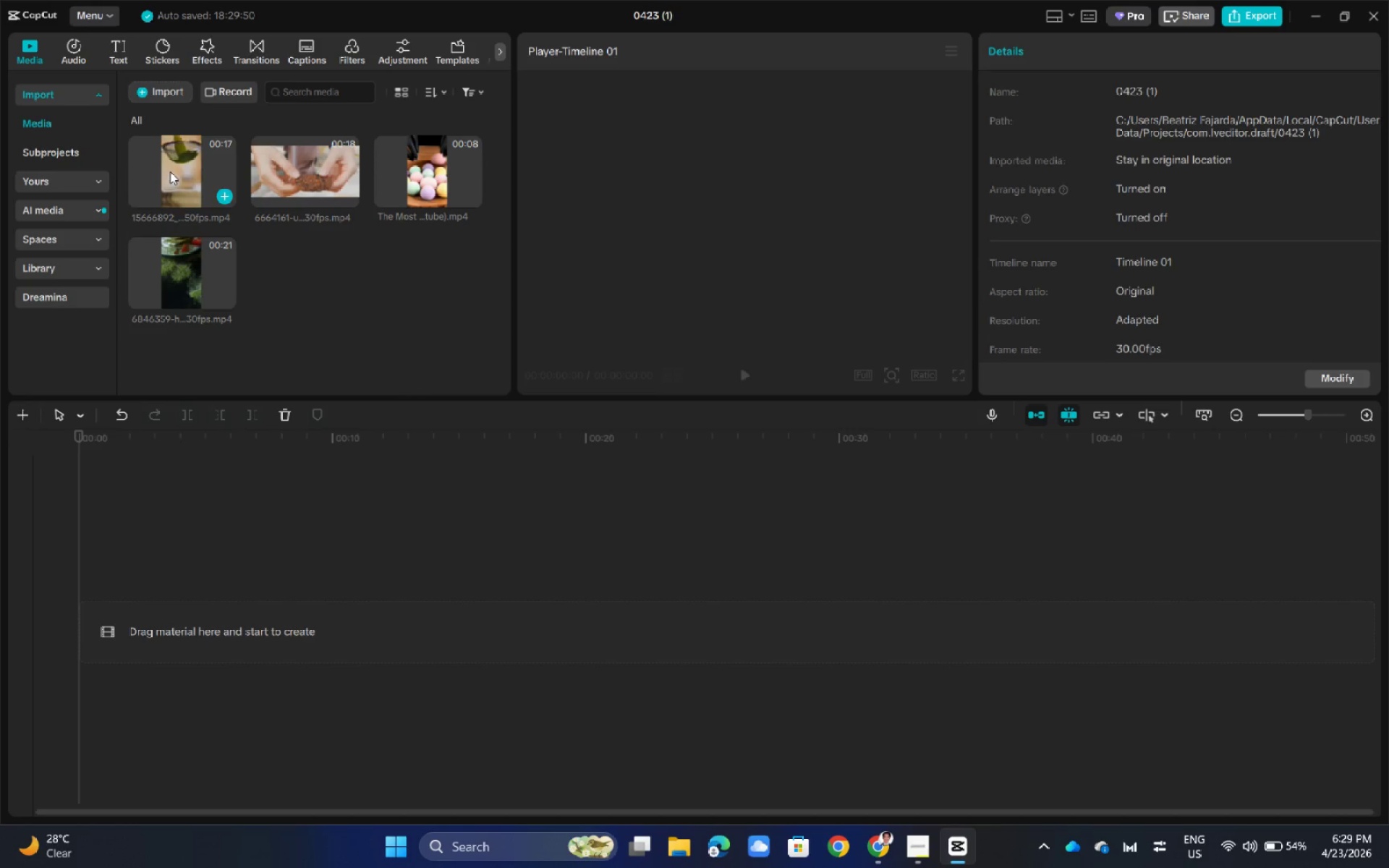 
left_click_drag(start_coordinate=[171, 171], to_coordinate=[184, 568])
 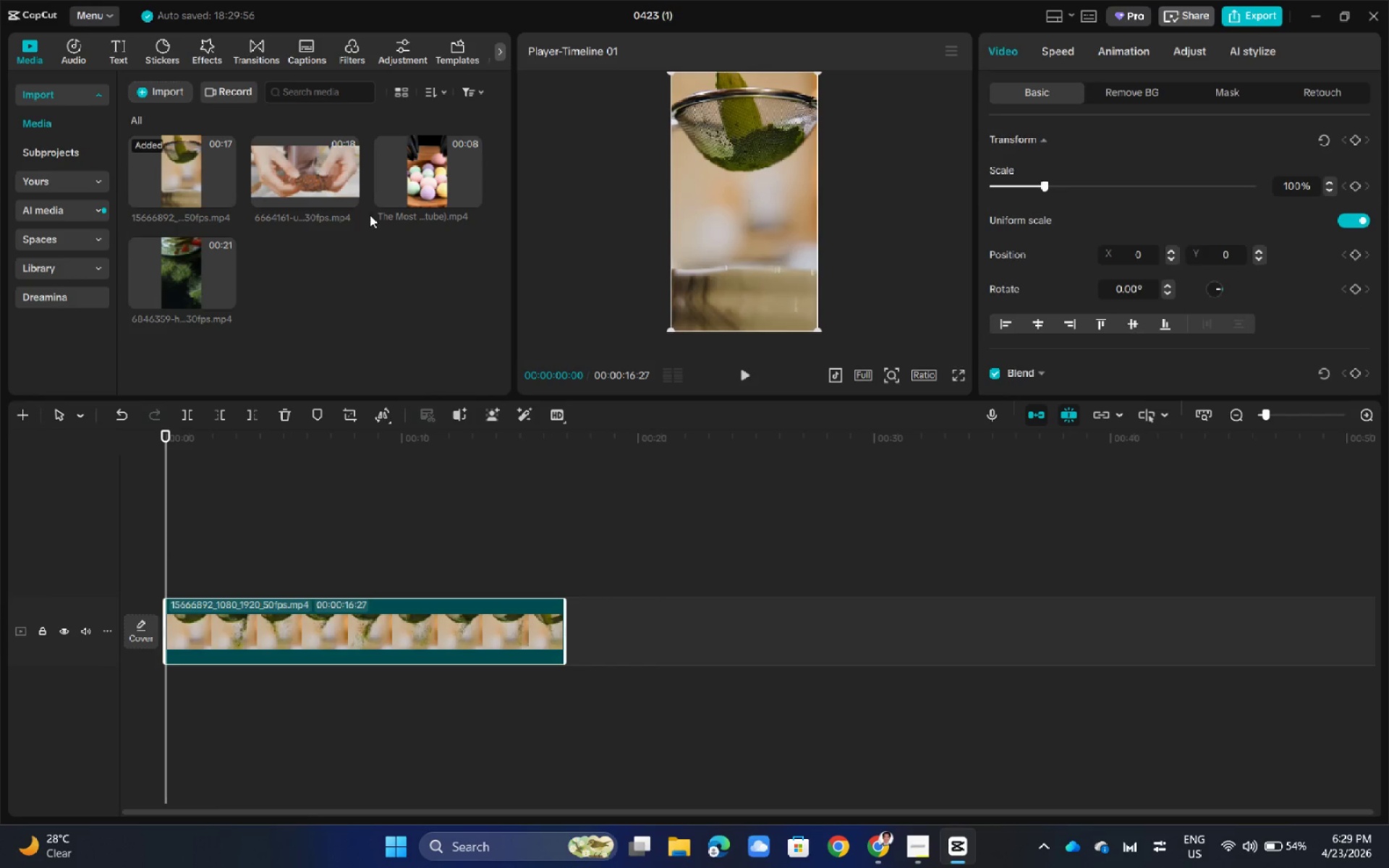 
left_click_drag(start_coordinate=[292, 176], to_coordinate=[571, 631])
 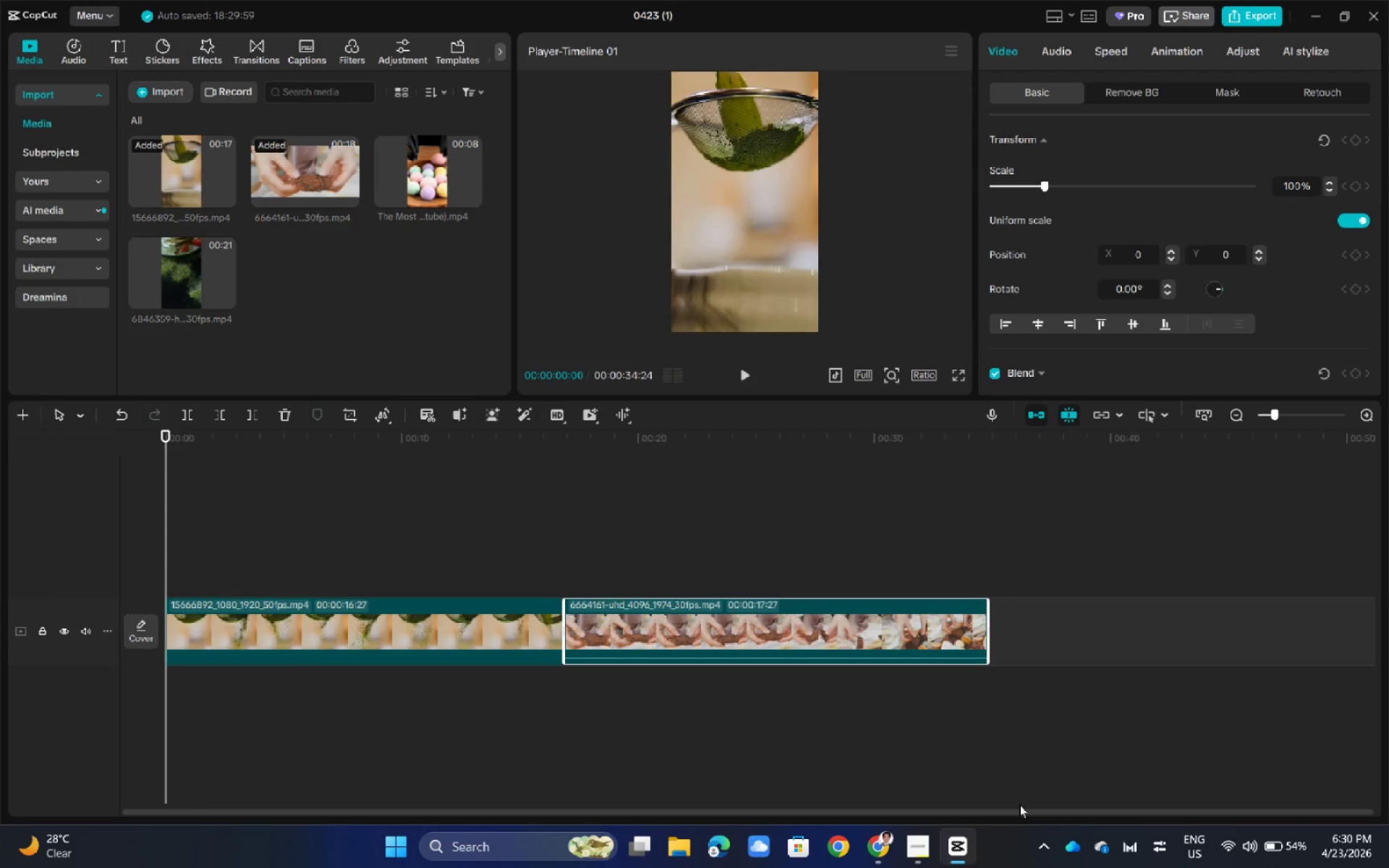 
left_click([920, 848])